 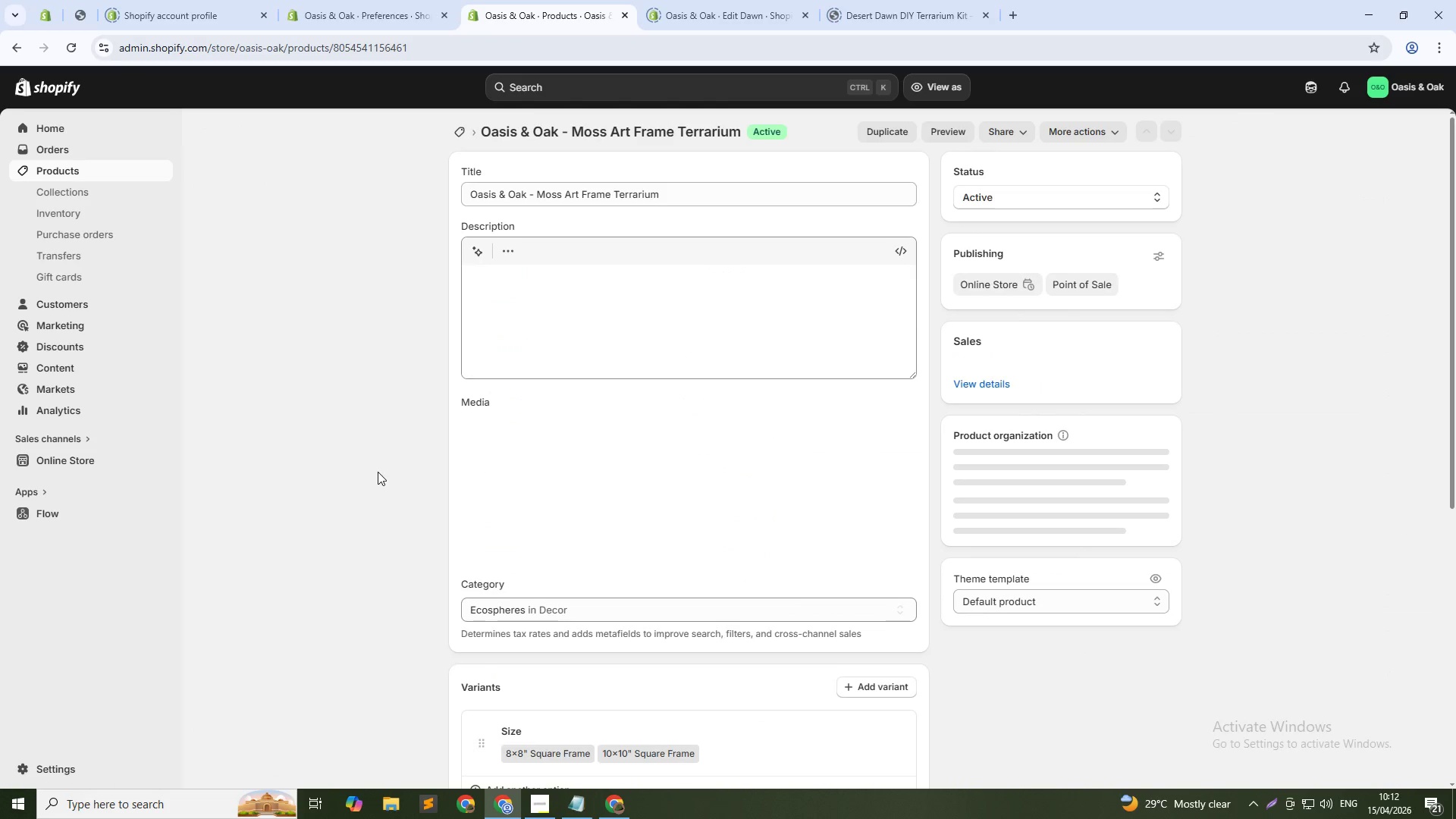 
left_click([1046, 643])
 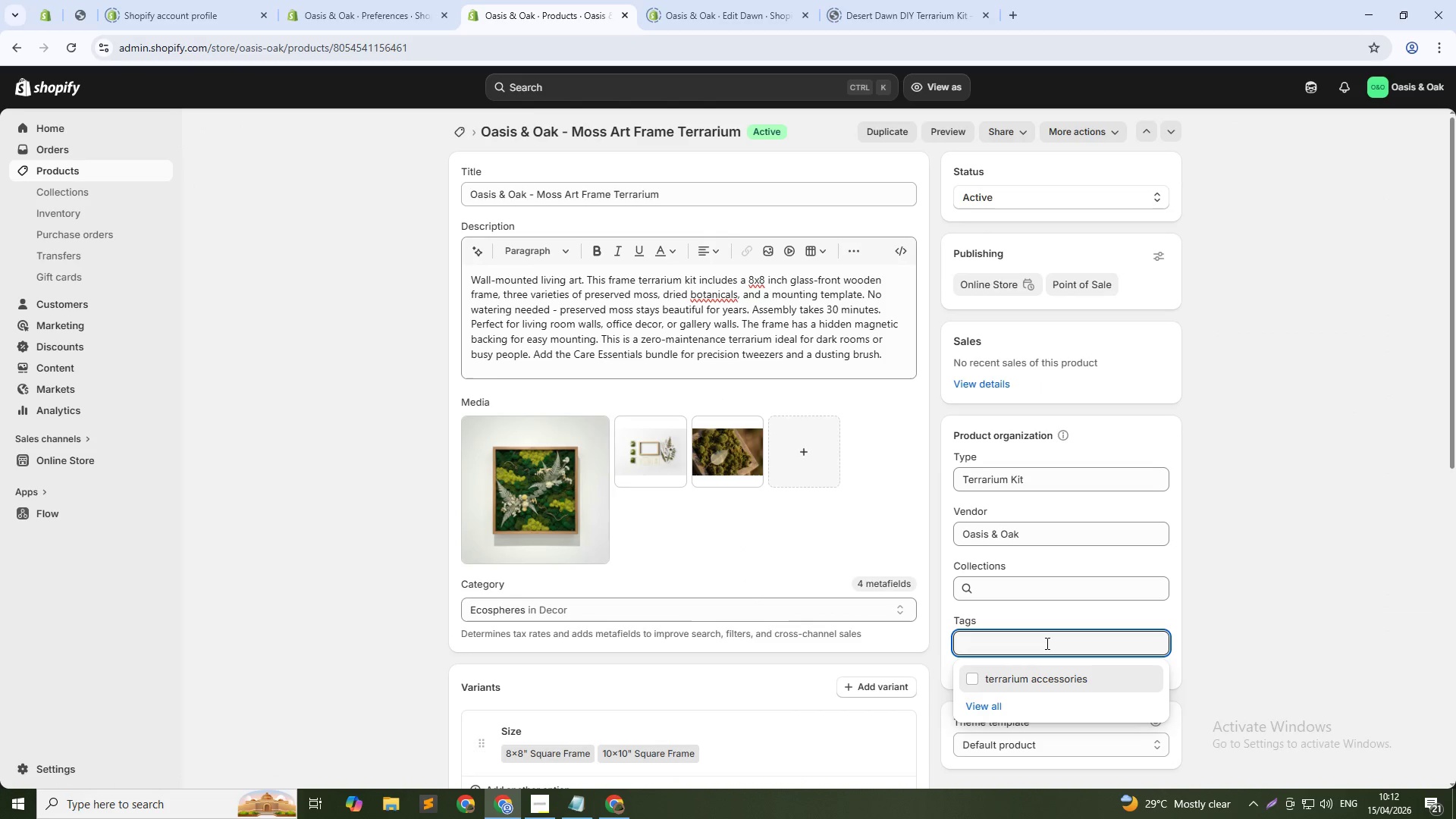 
type(forest terrarium)
 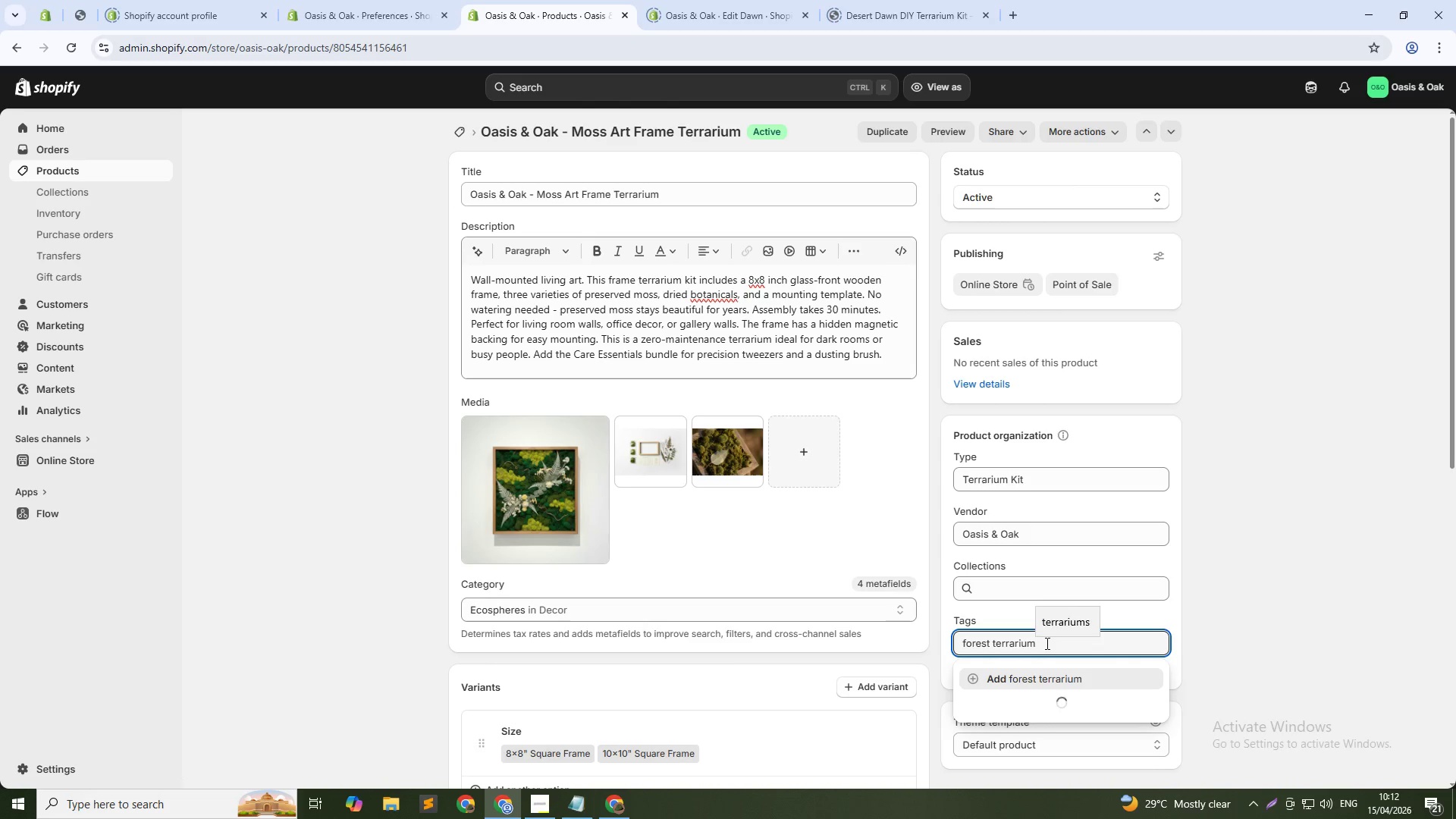 
key(Enter)
 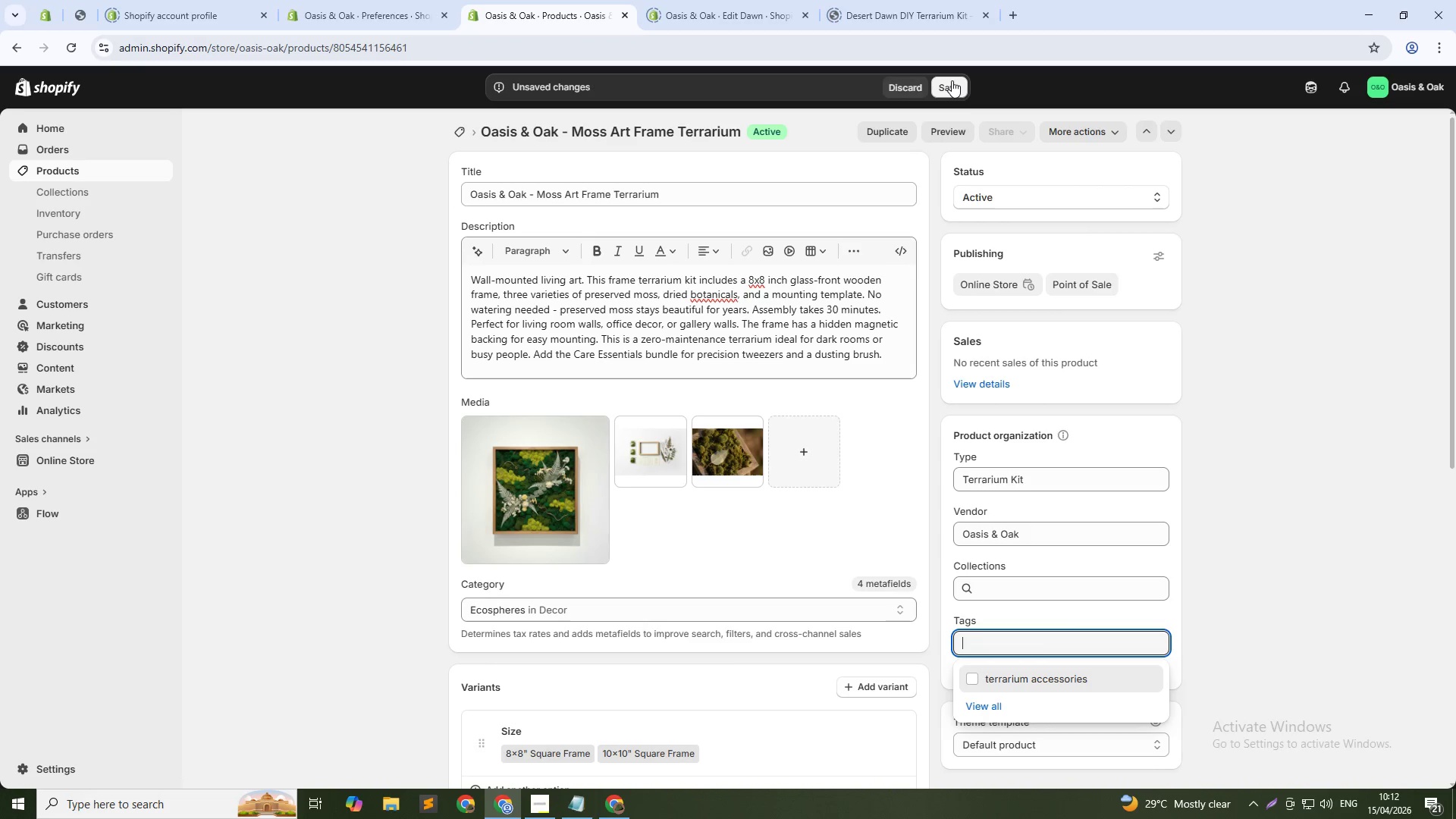 
left_click([952, 84])
 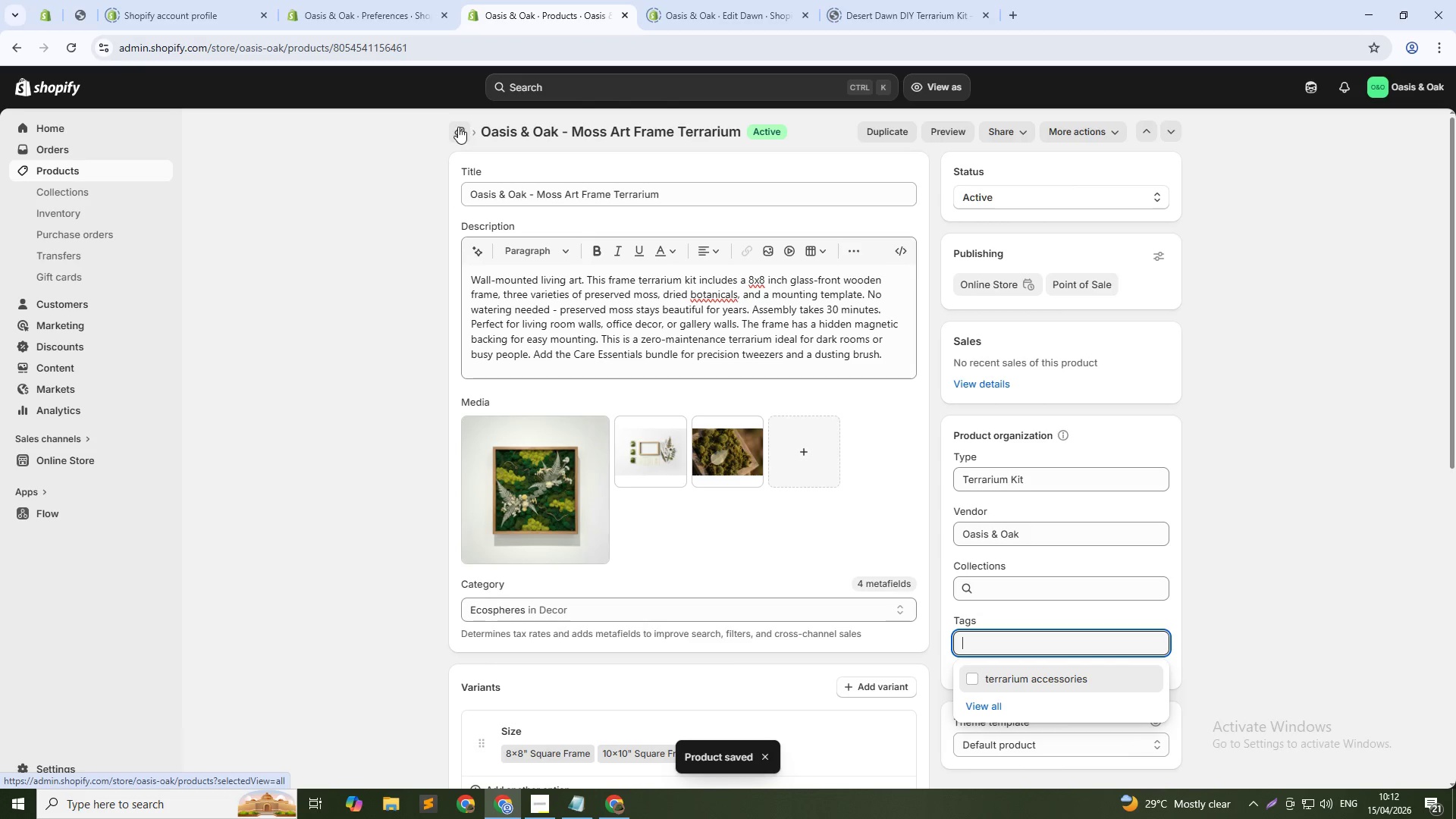 
wait(6.84)
 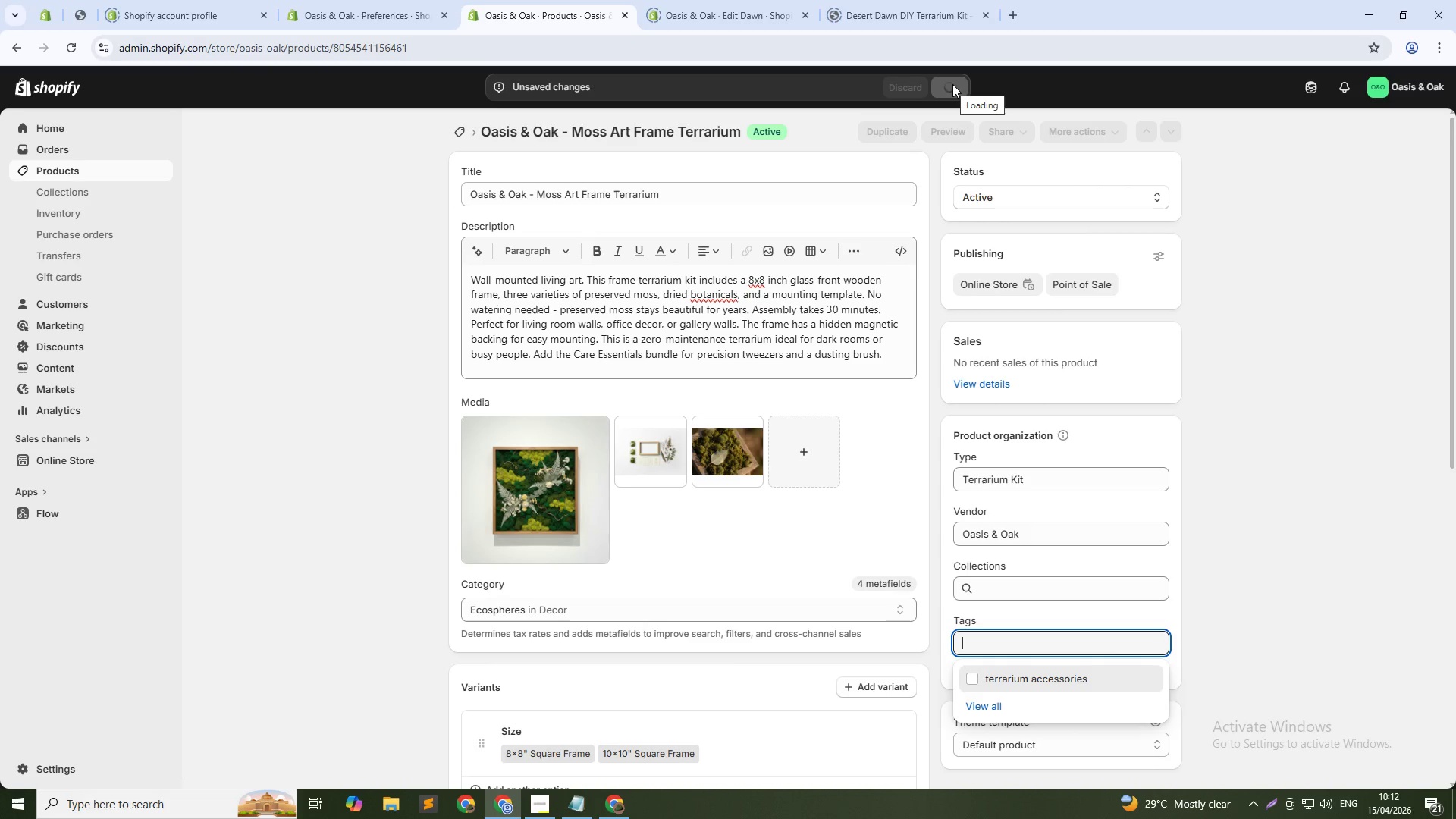 
left_click([458, 127])
 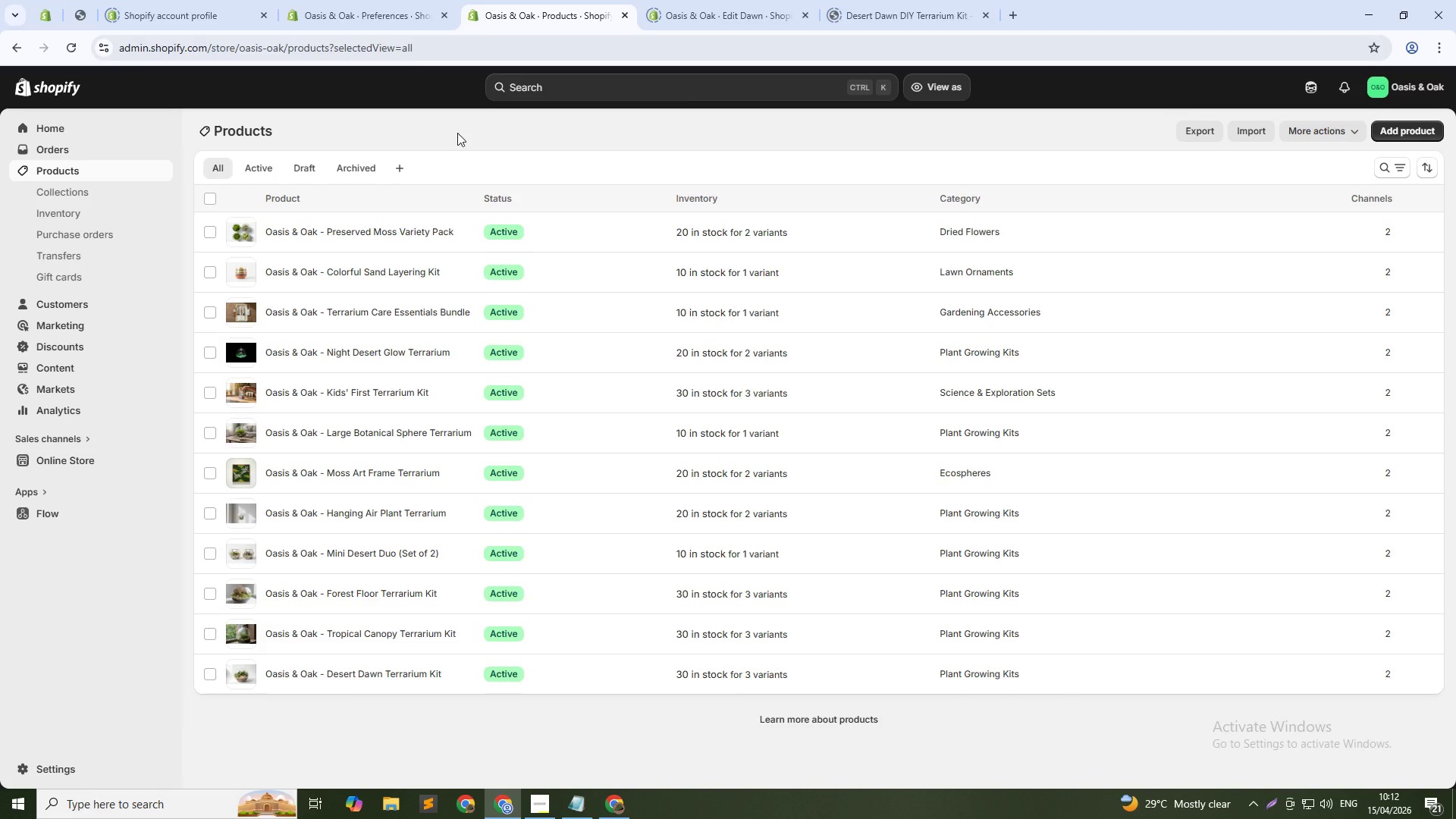 
wait(5.73)
 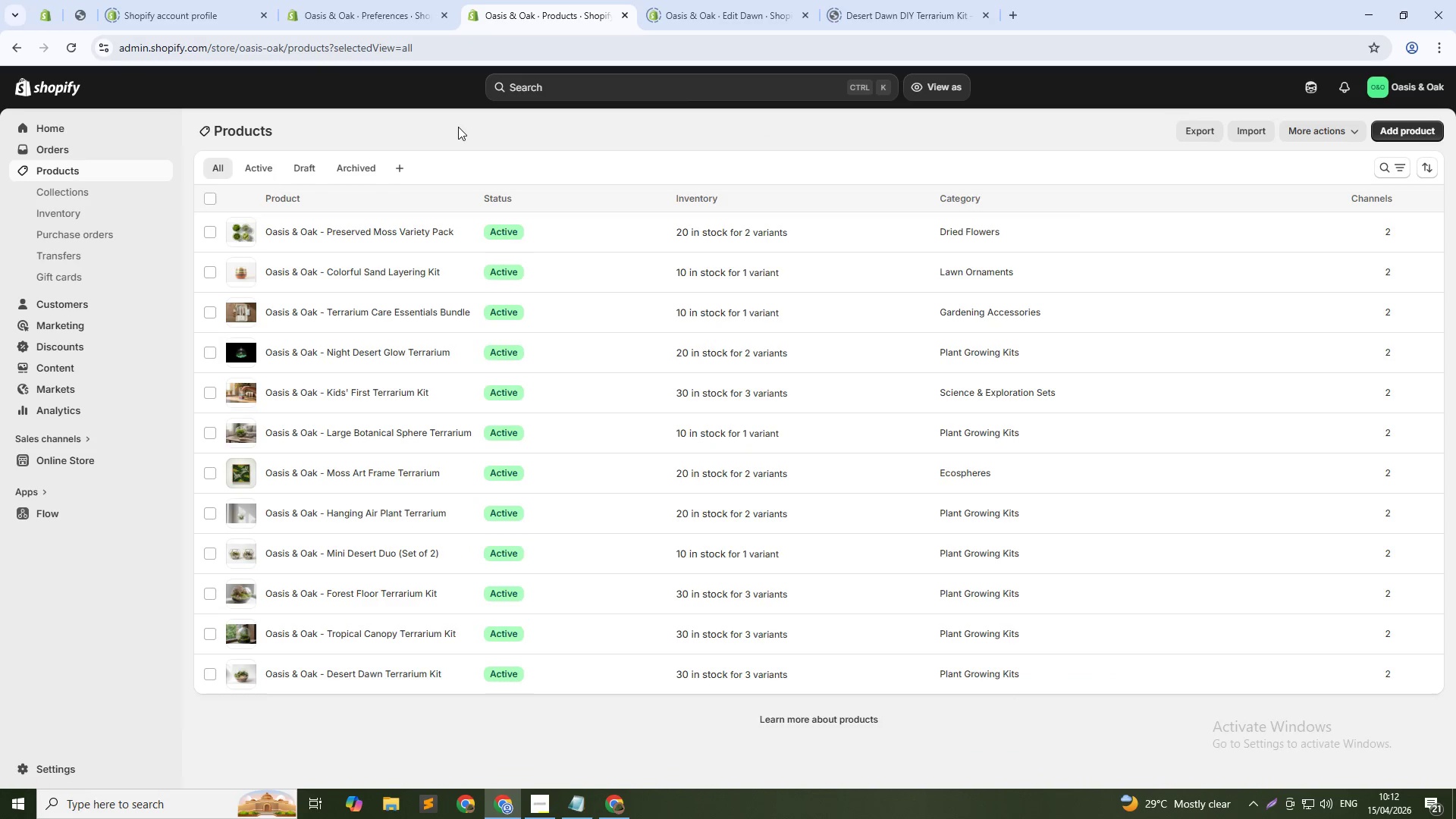 
left_click([428, 428])
 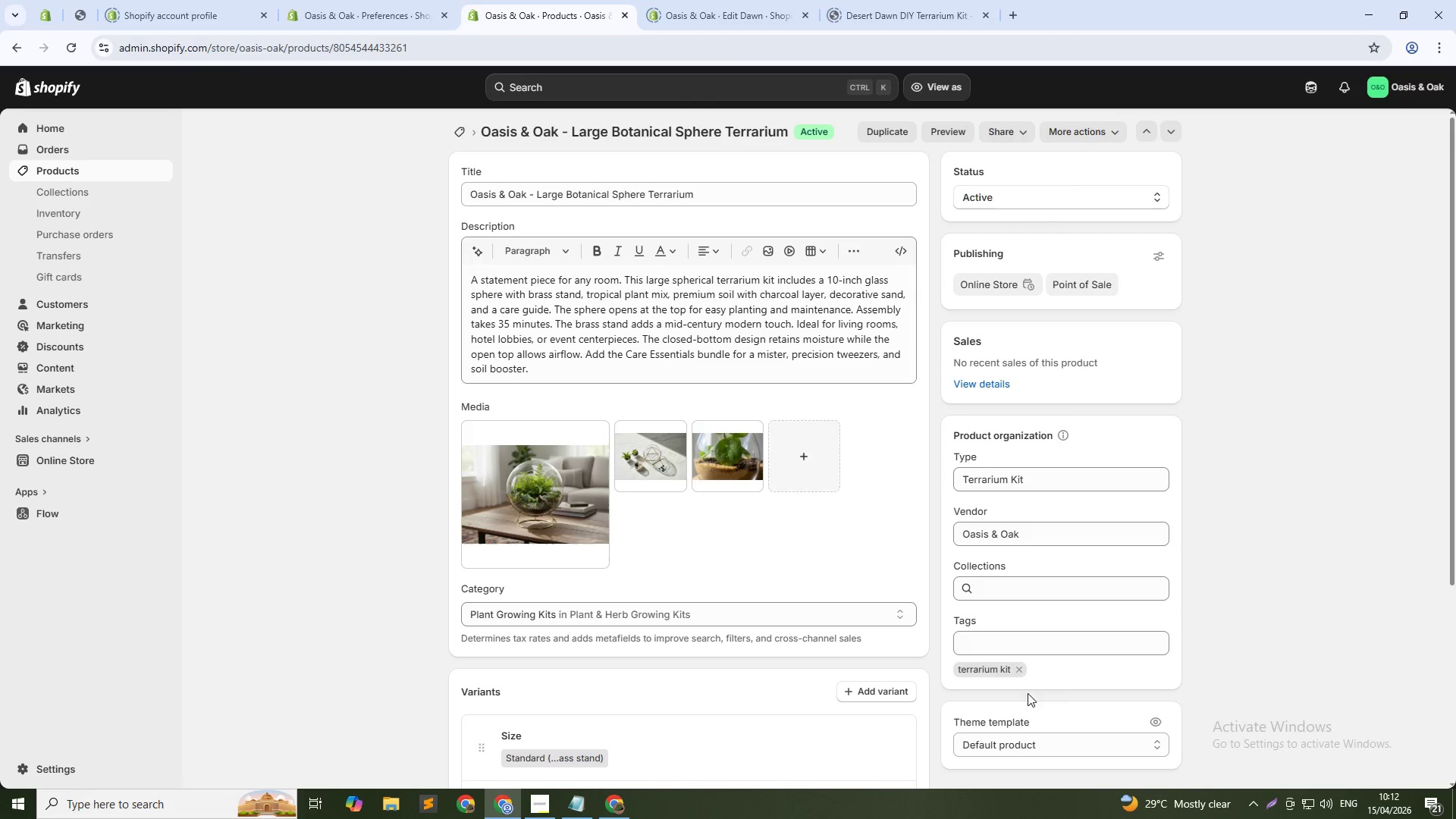 
left_click([1030, 651])
 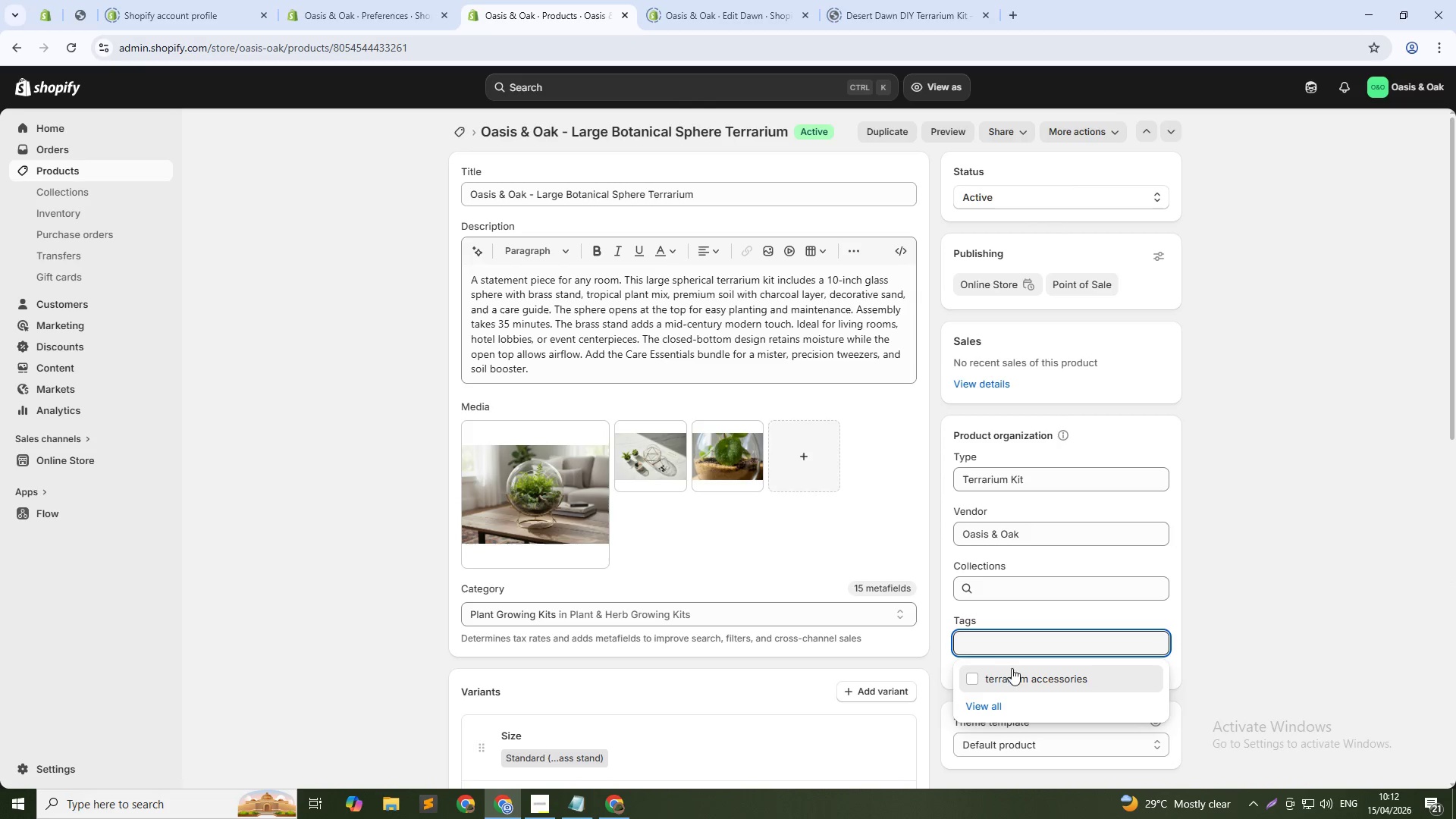 
wait(6.14)
 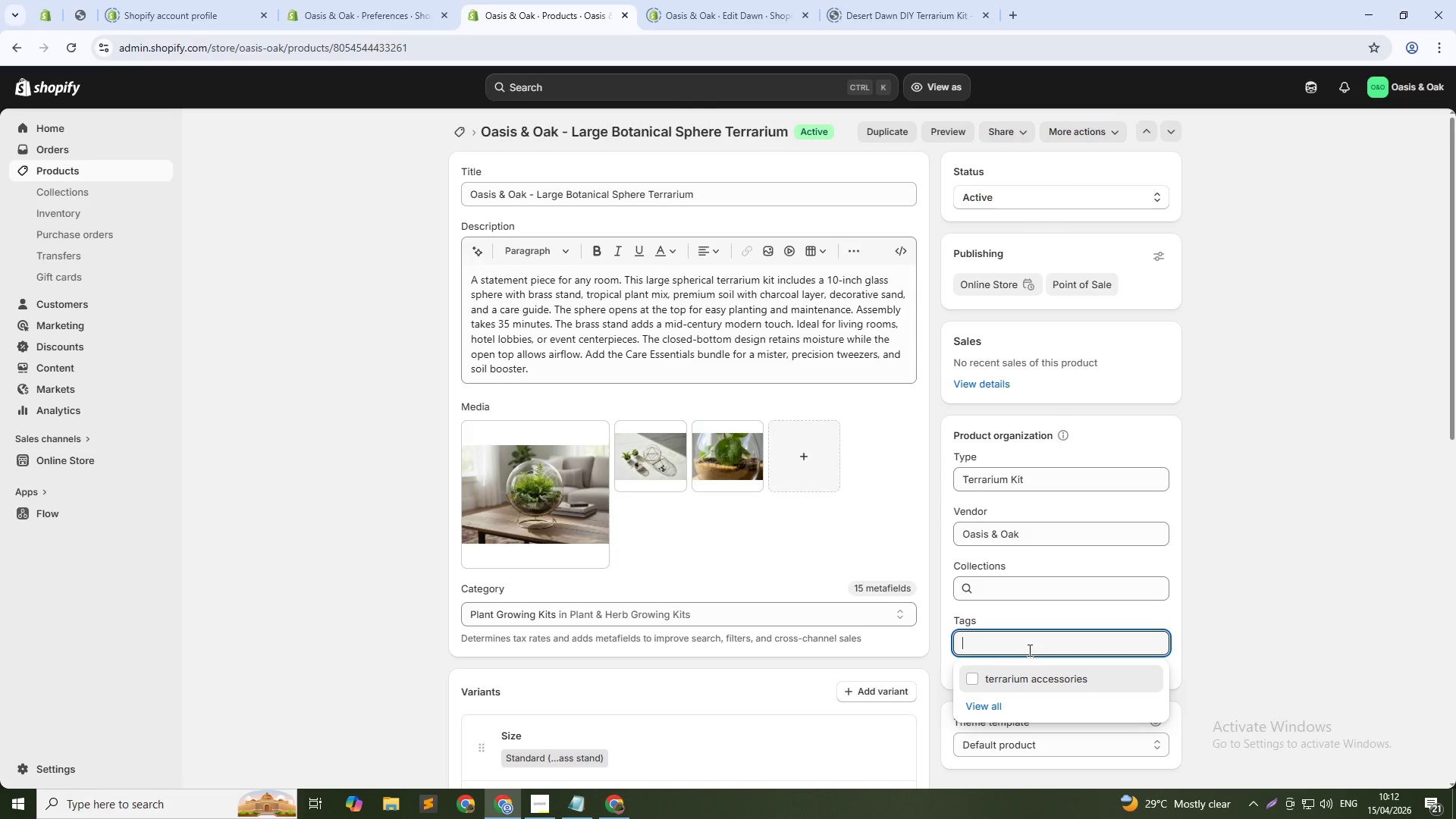 
type(tropical terrarium)
 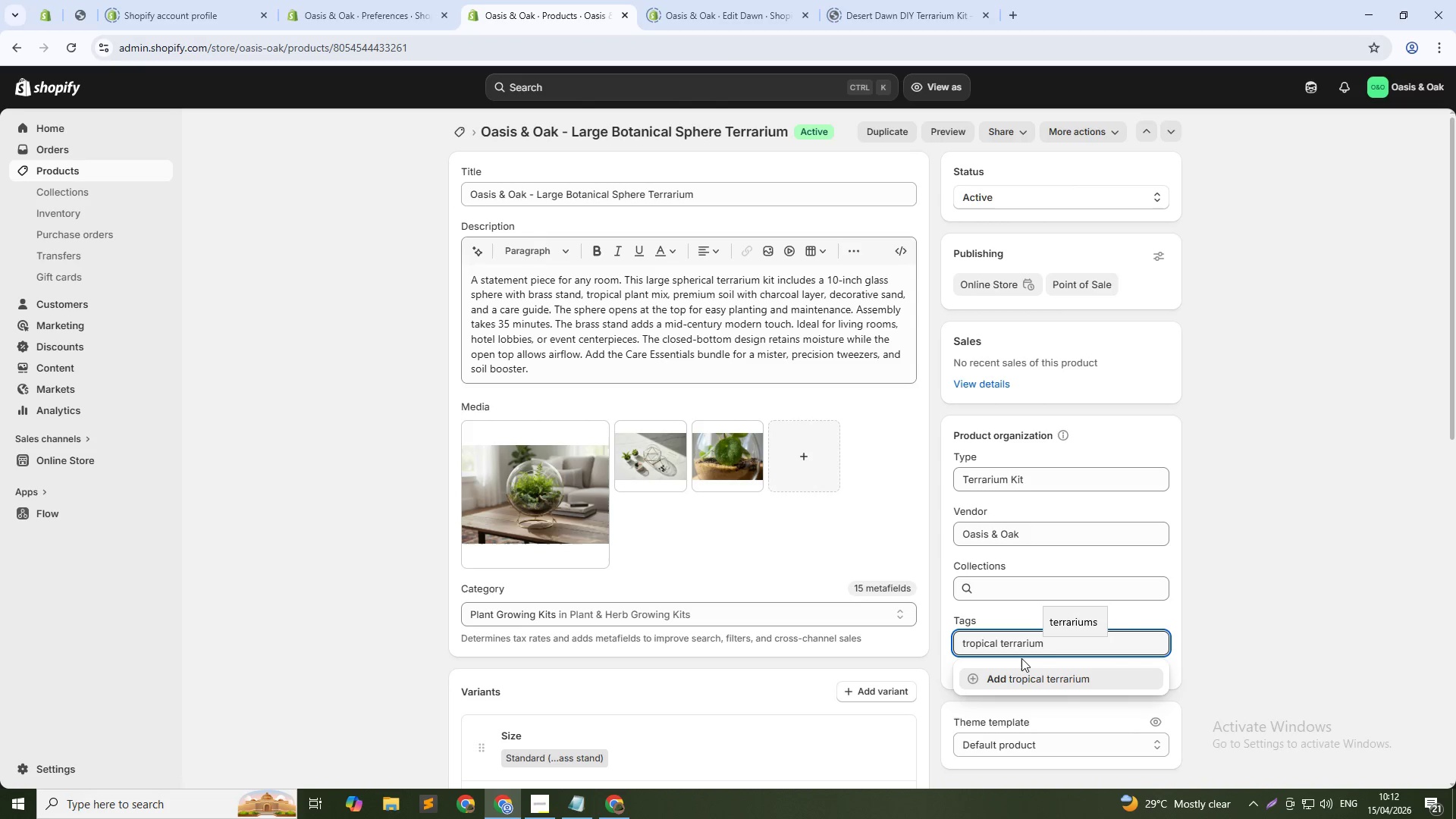 
wait(5.16)
 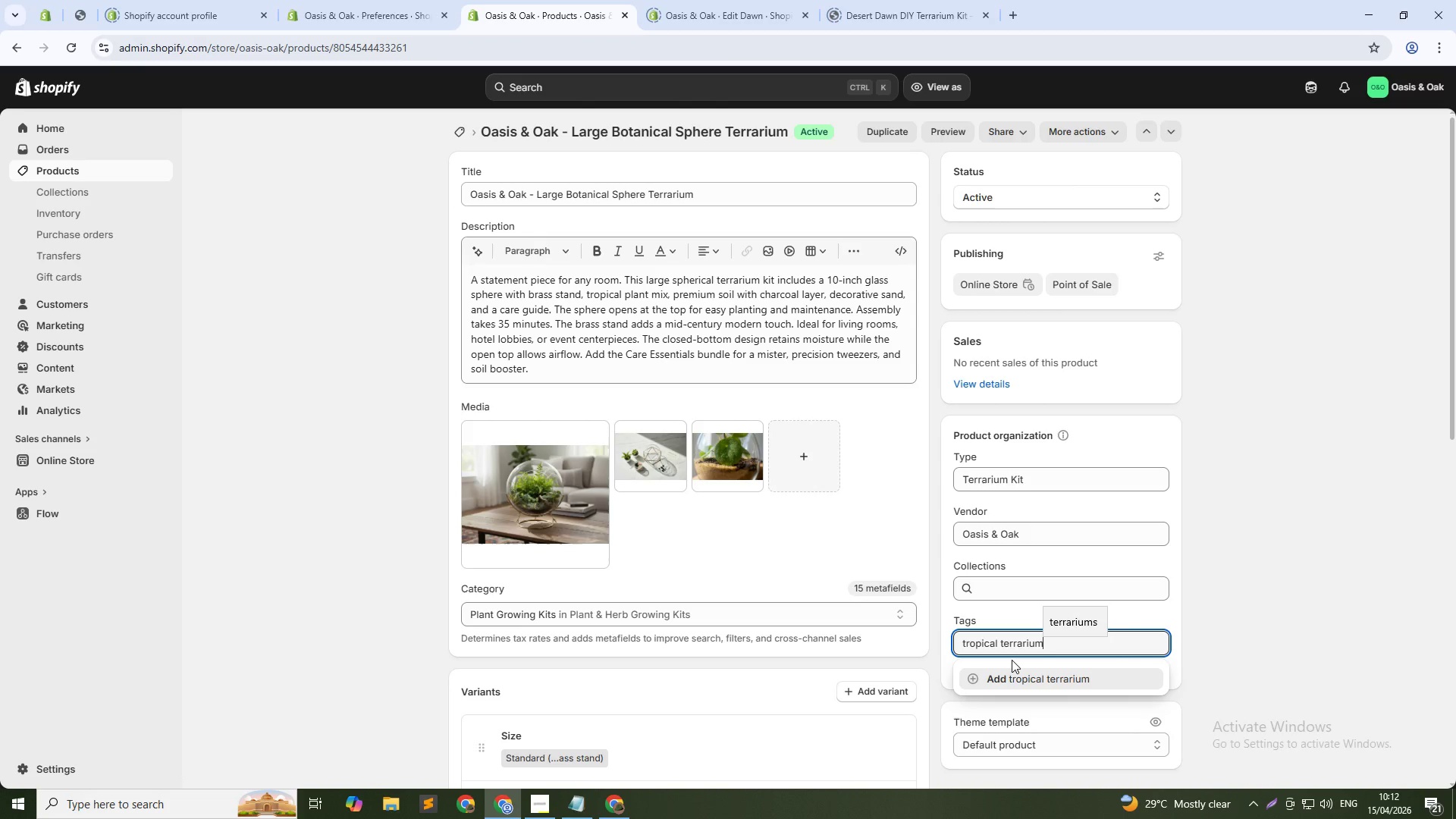 
key(NumpadEnter)
 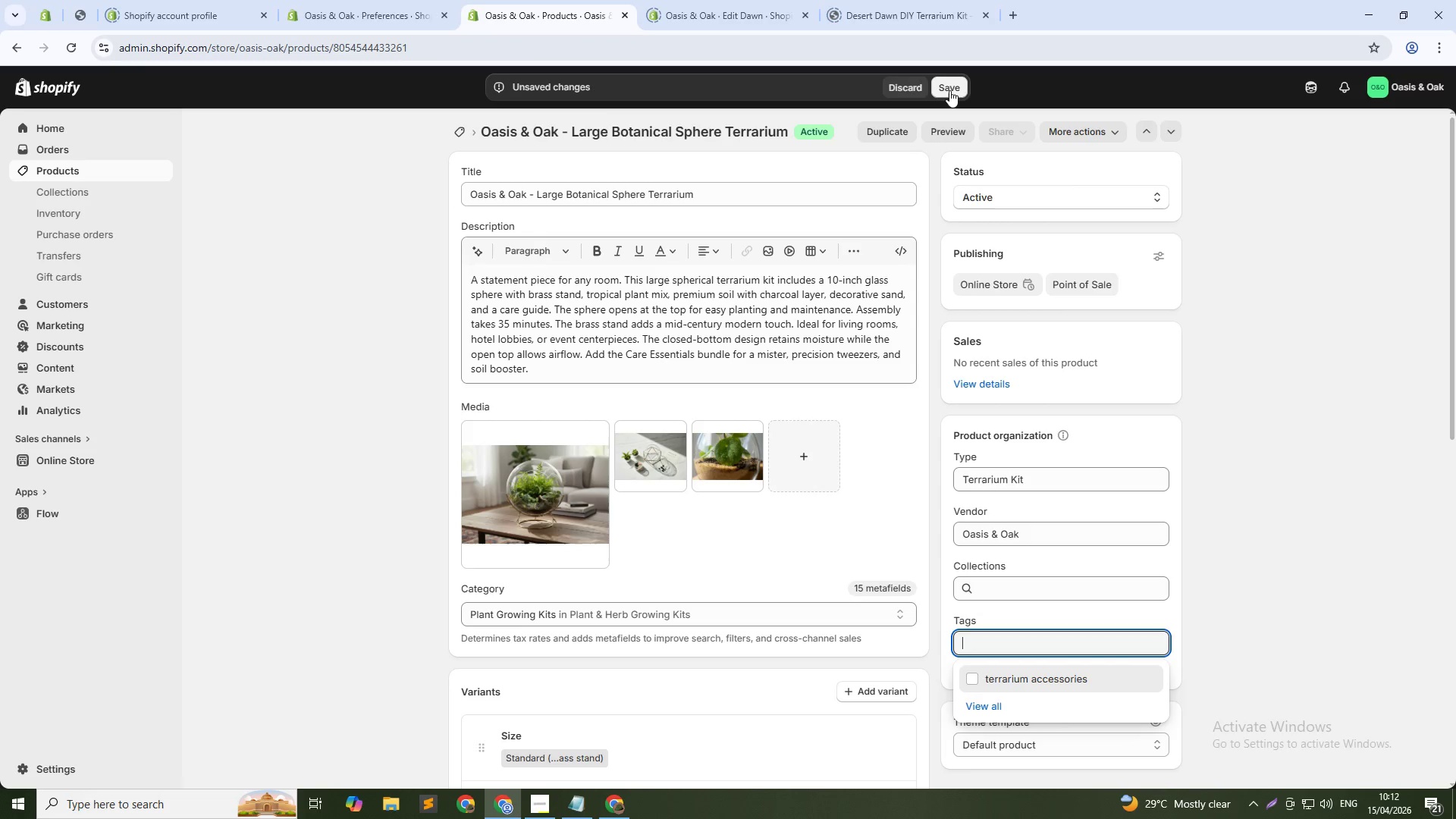 
left_click([950, 90])
 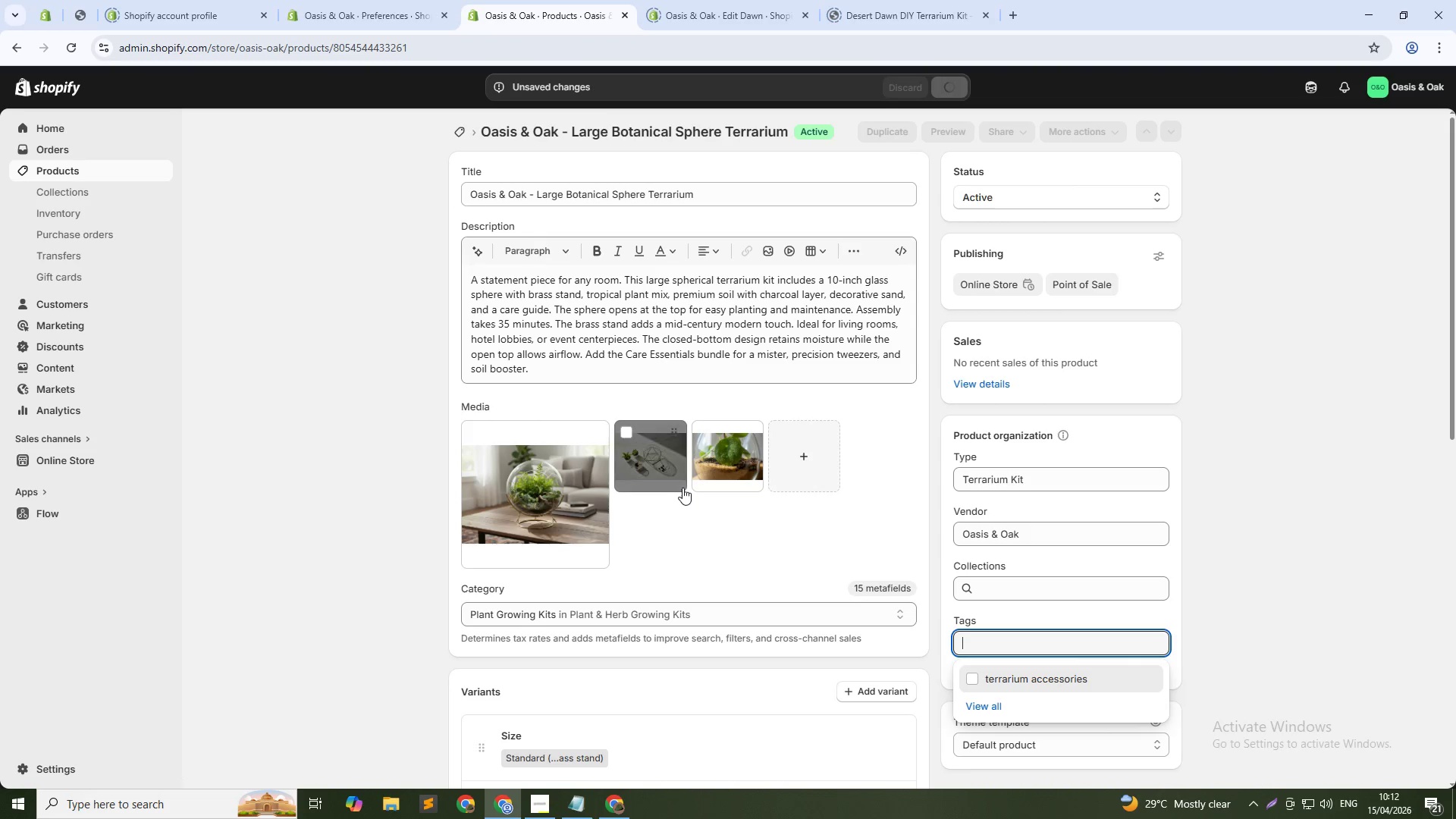 
left_click([1301, 482])
 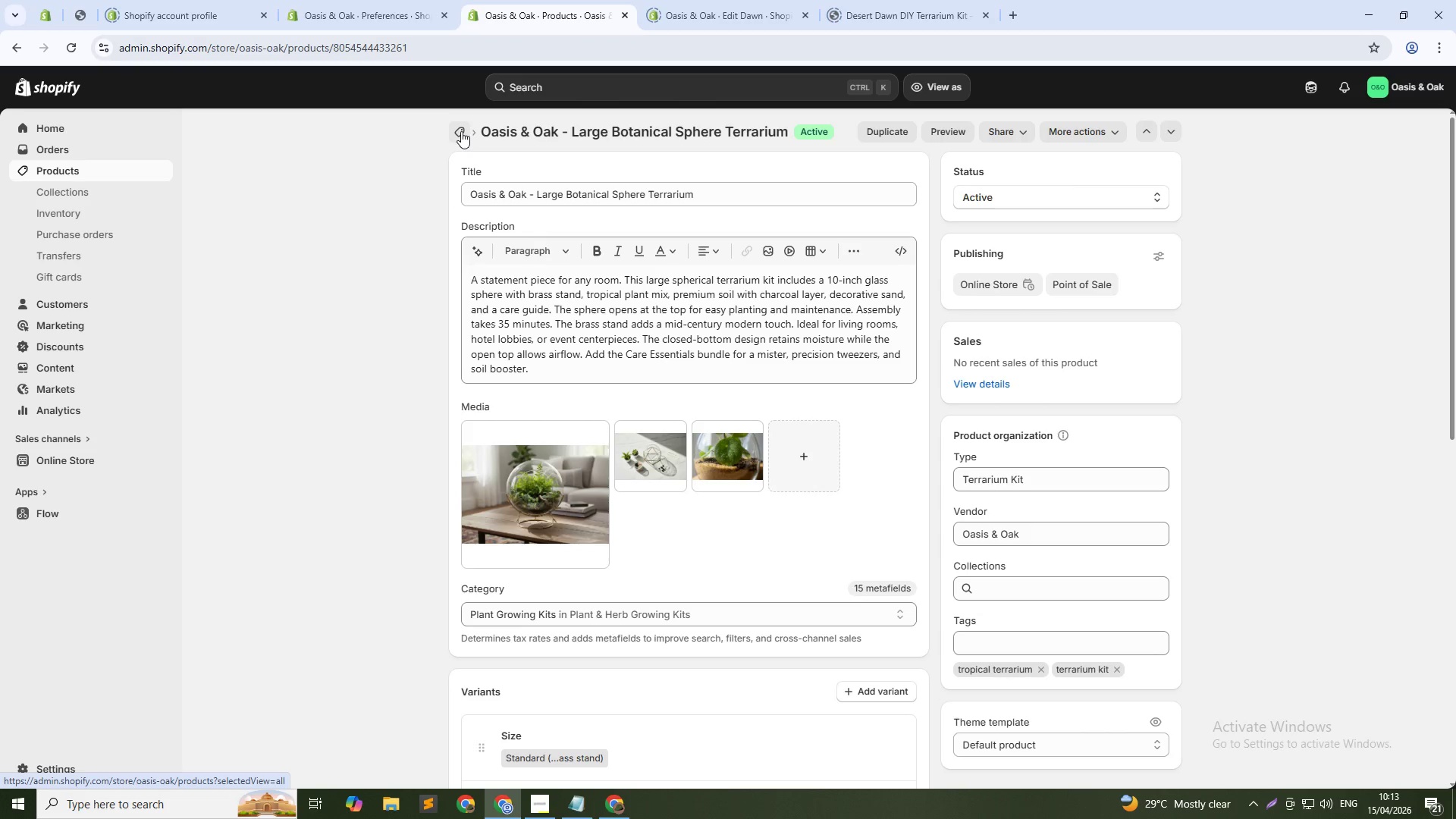 
wait(6.78)
 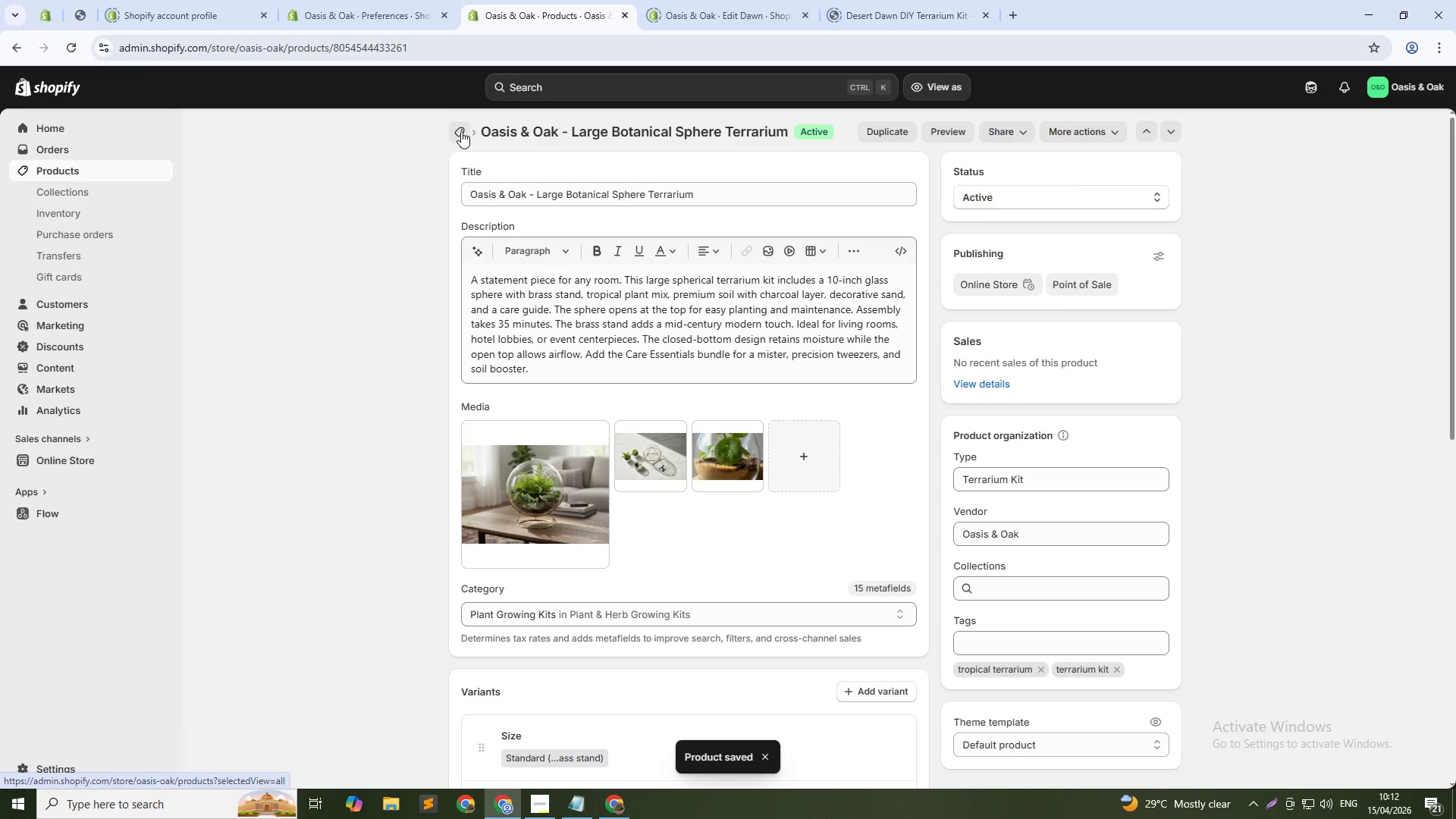 
left_click([461, 131])
 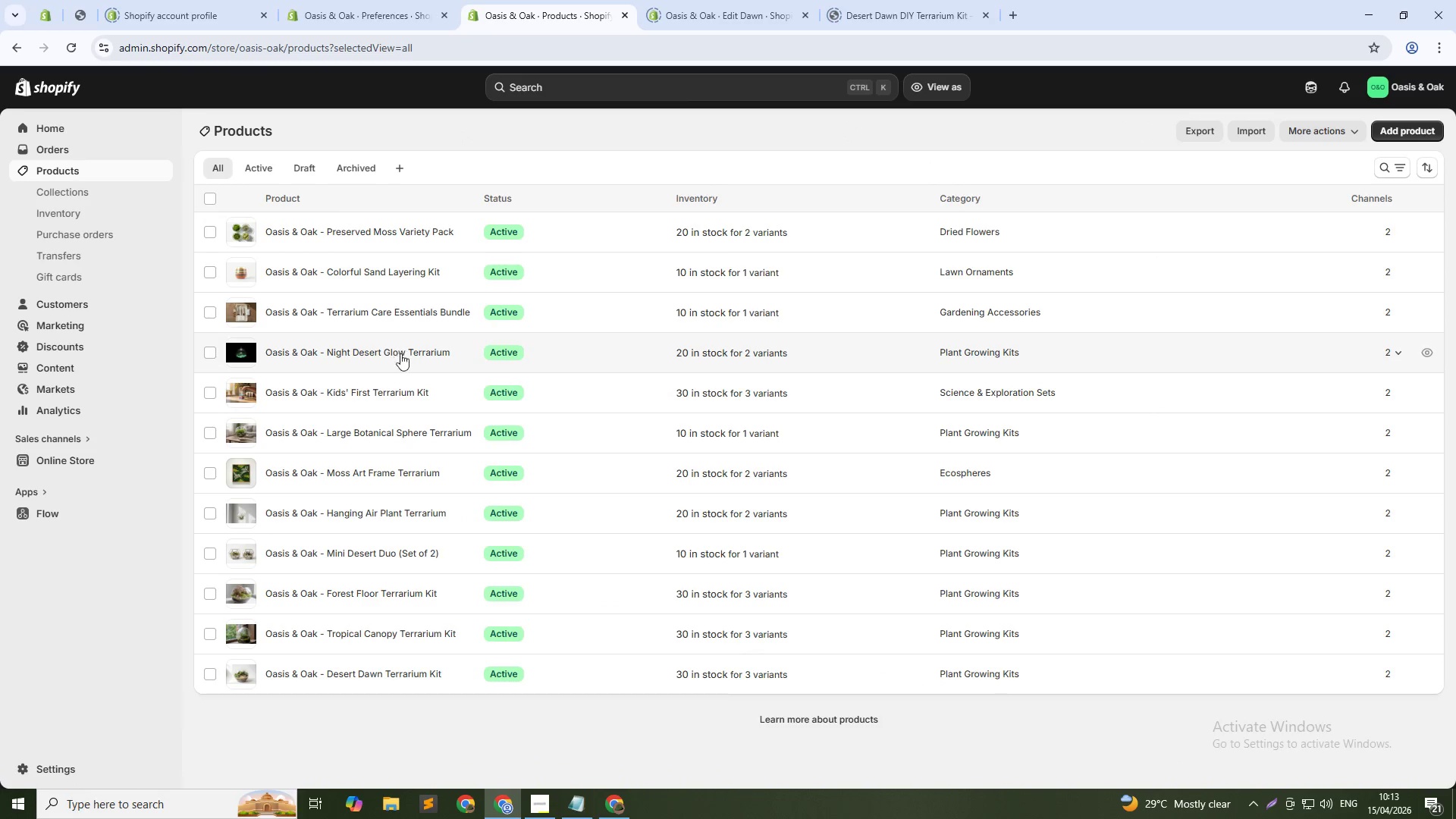 
left_click([412, 395])
 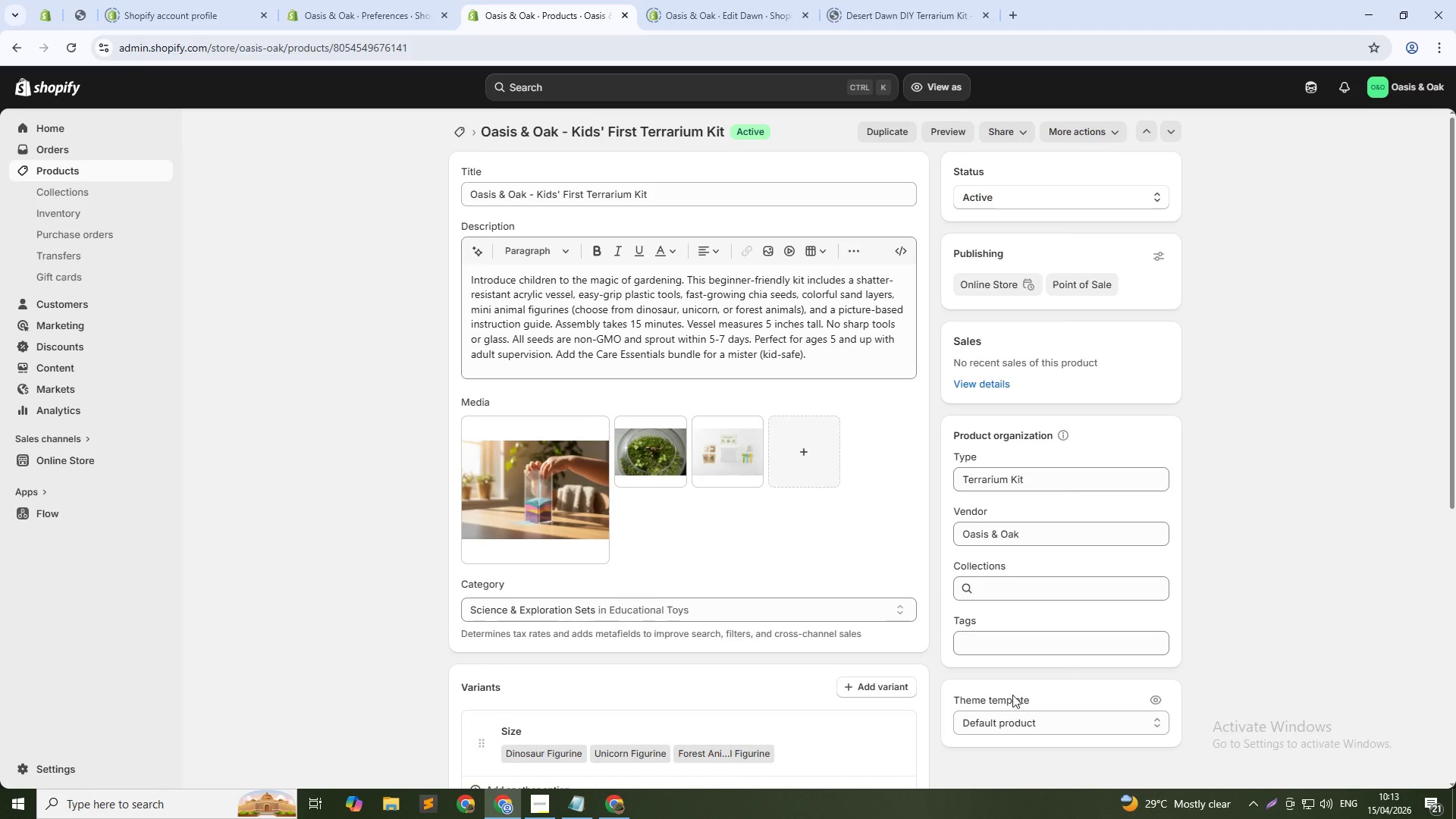 
left_click([1002, 642])
 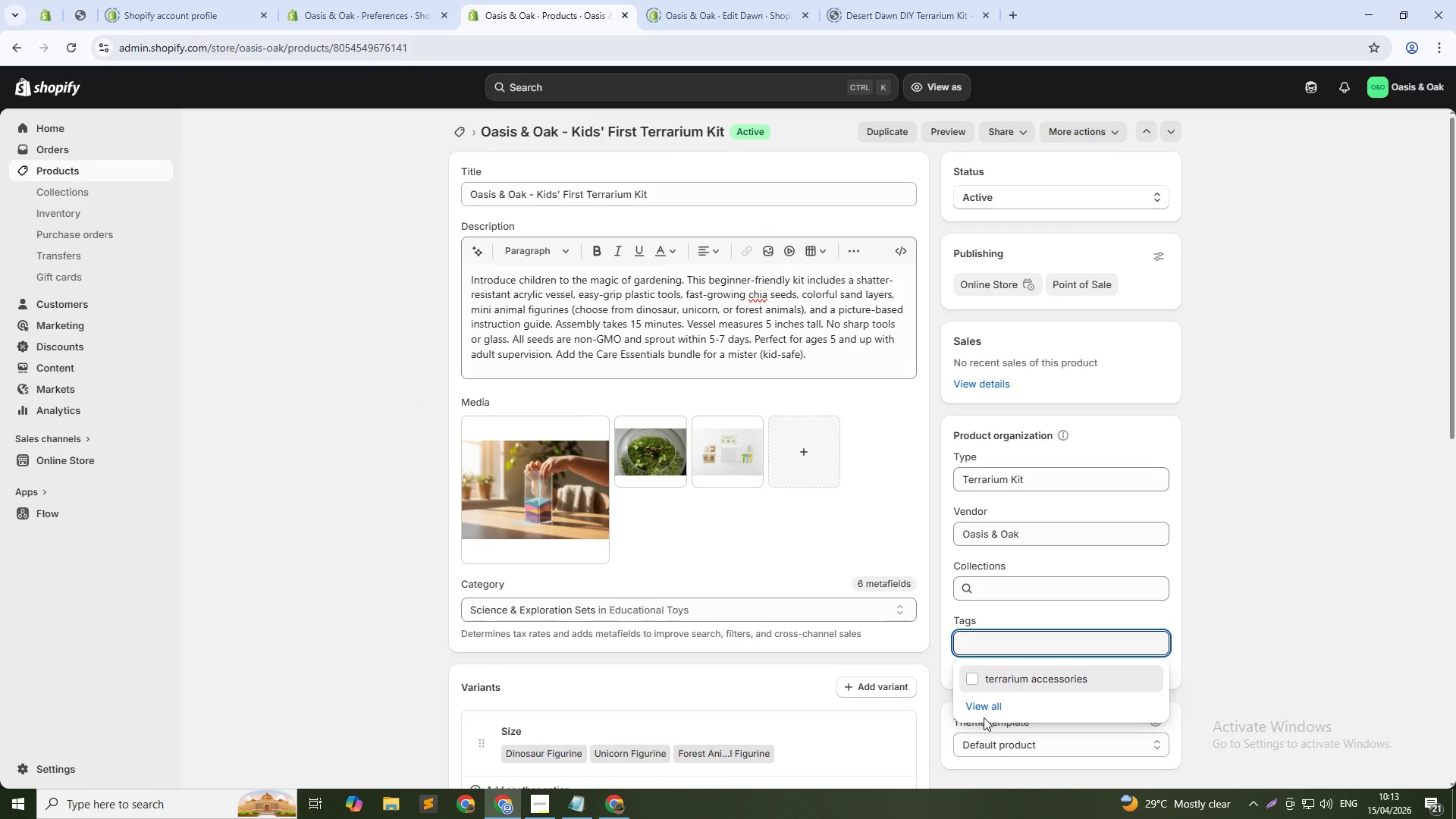 
left_click([989, 705])
 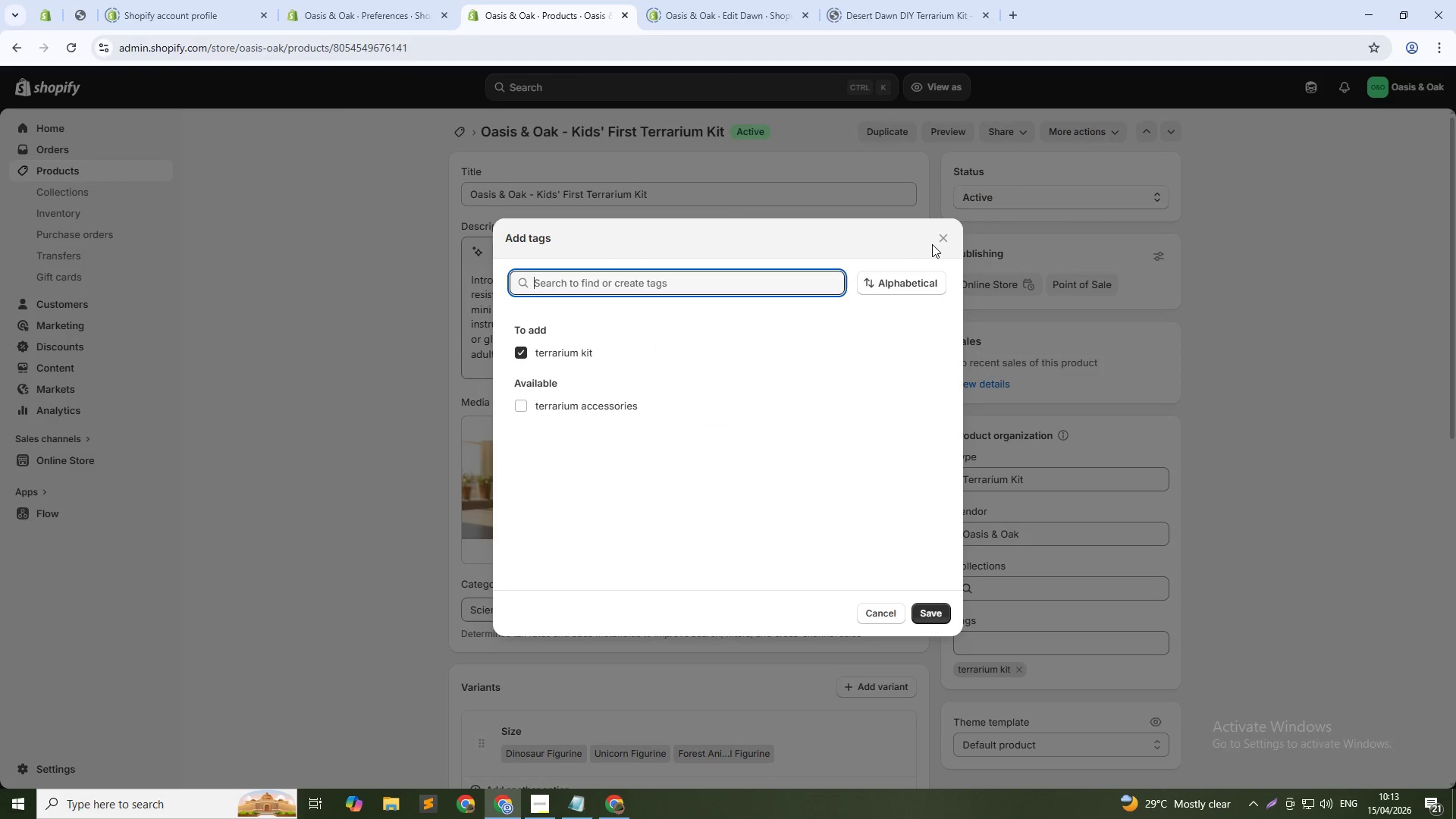 
left_click([939, 241])
 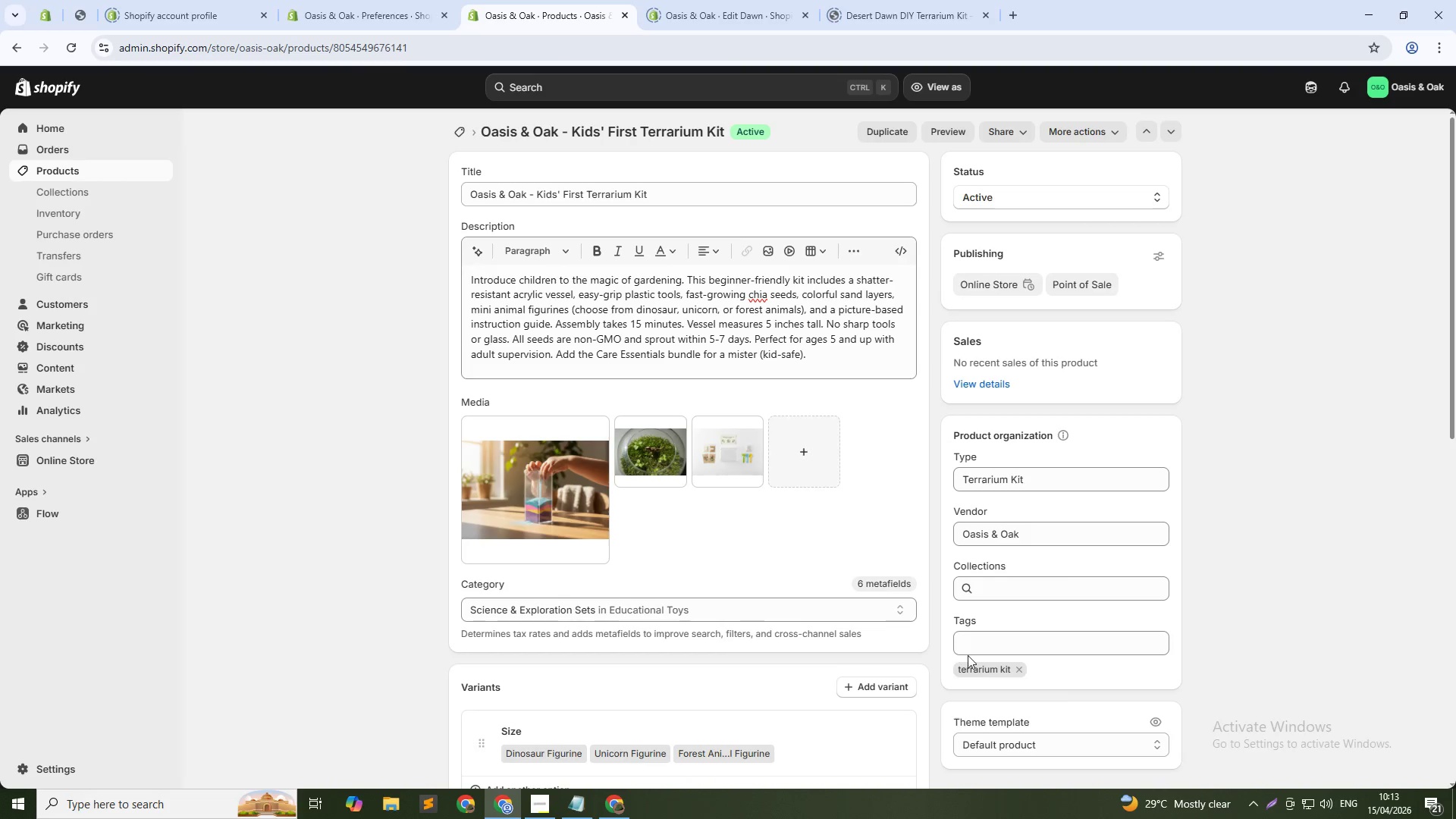 
left_click([979, 640])
 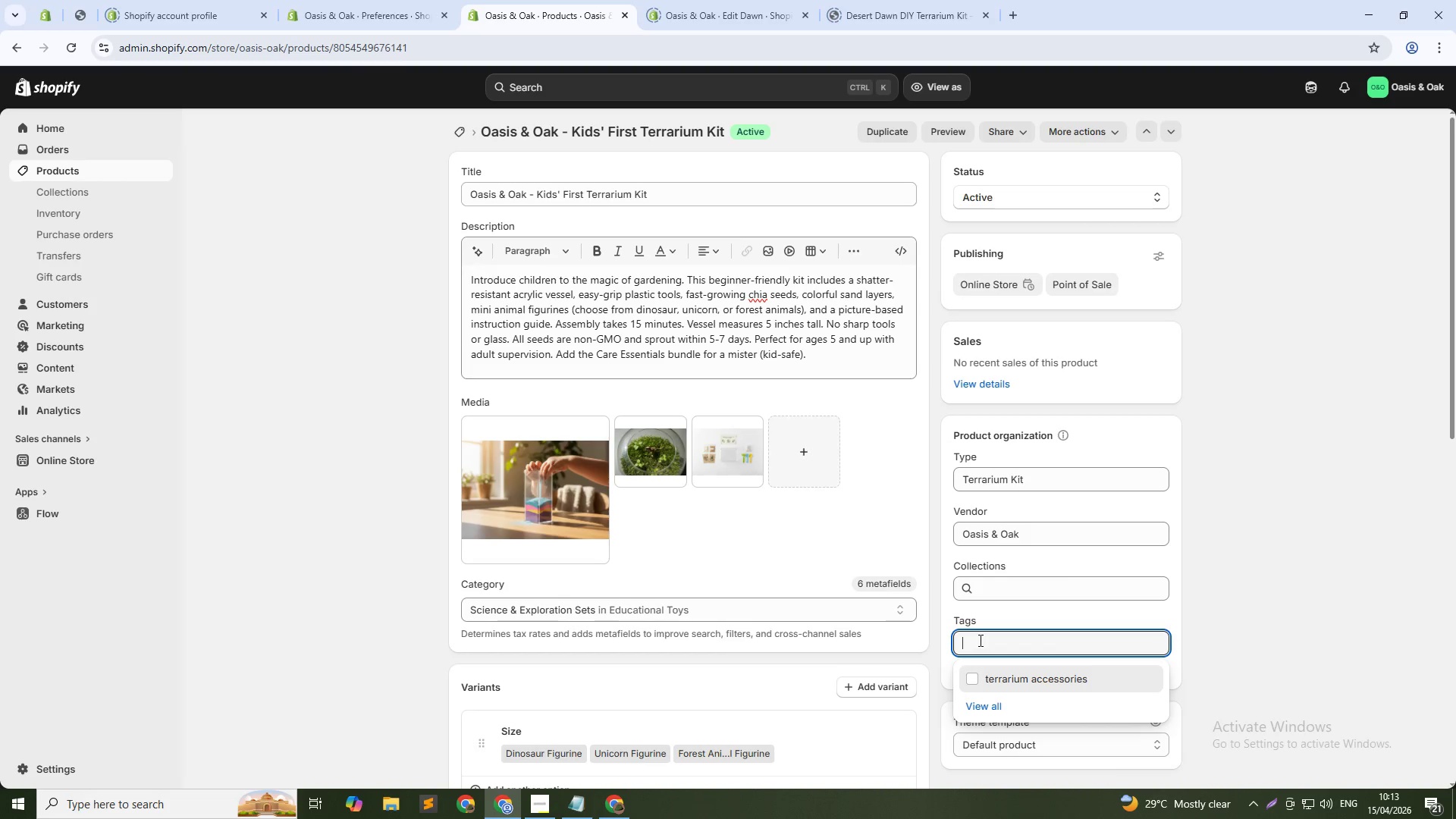 
type(forest terrarium)
key(NumpadEnter)
 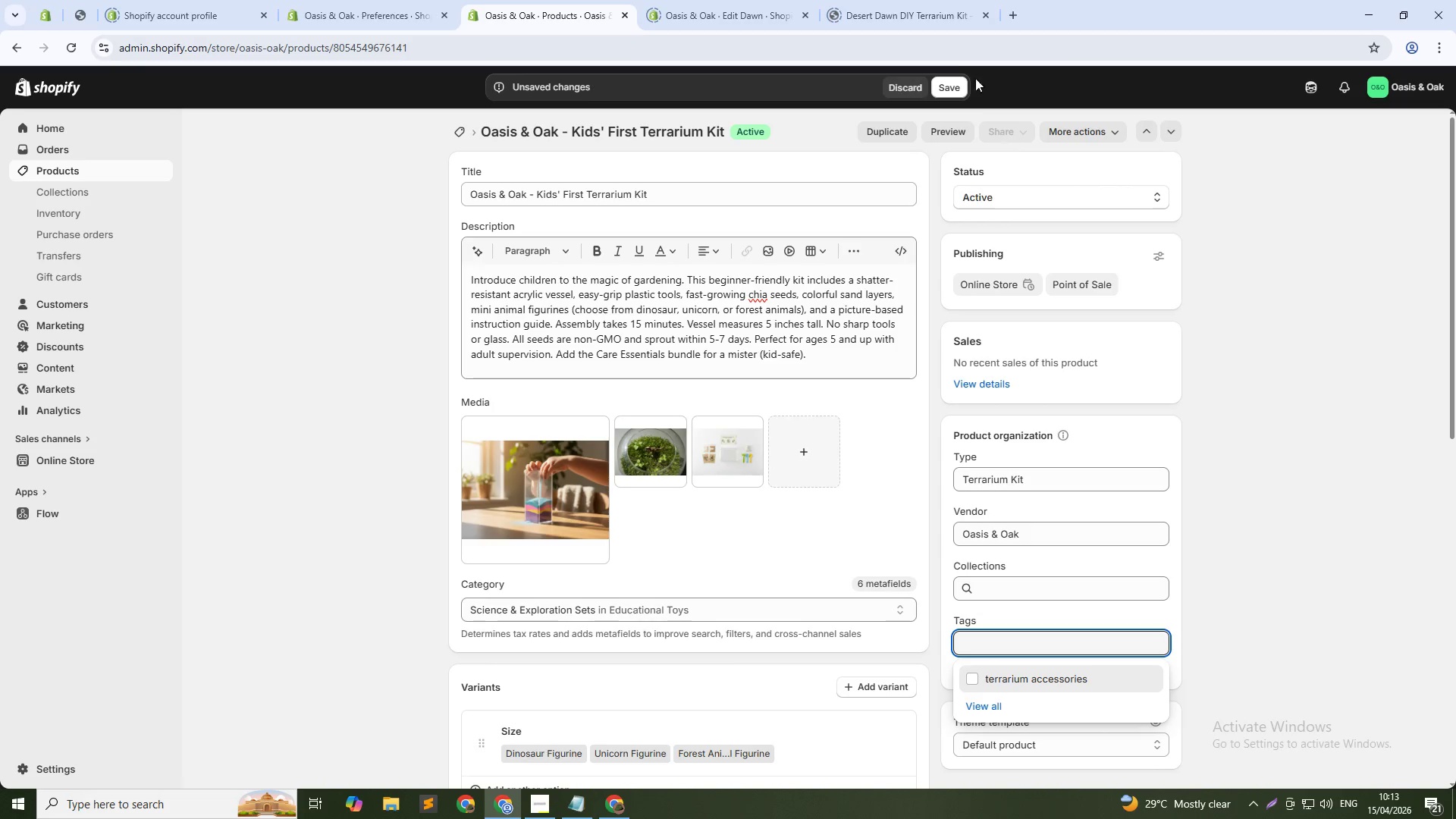 
left_click([943, 78])
 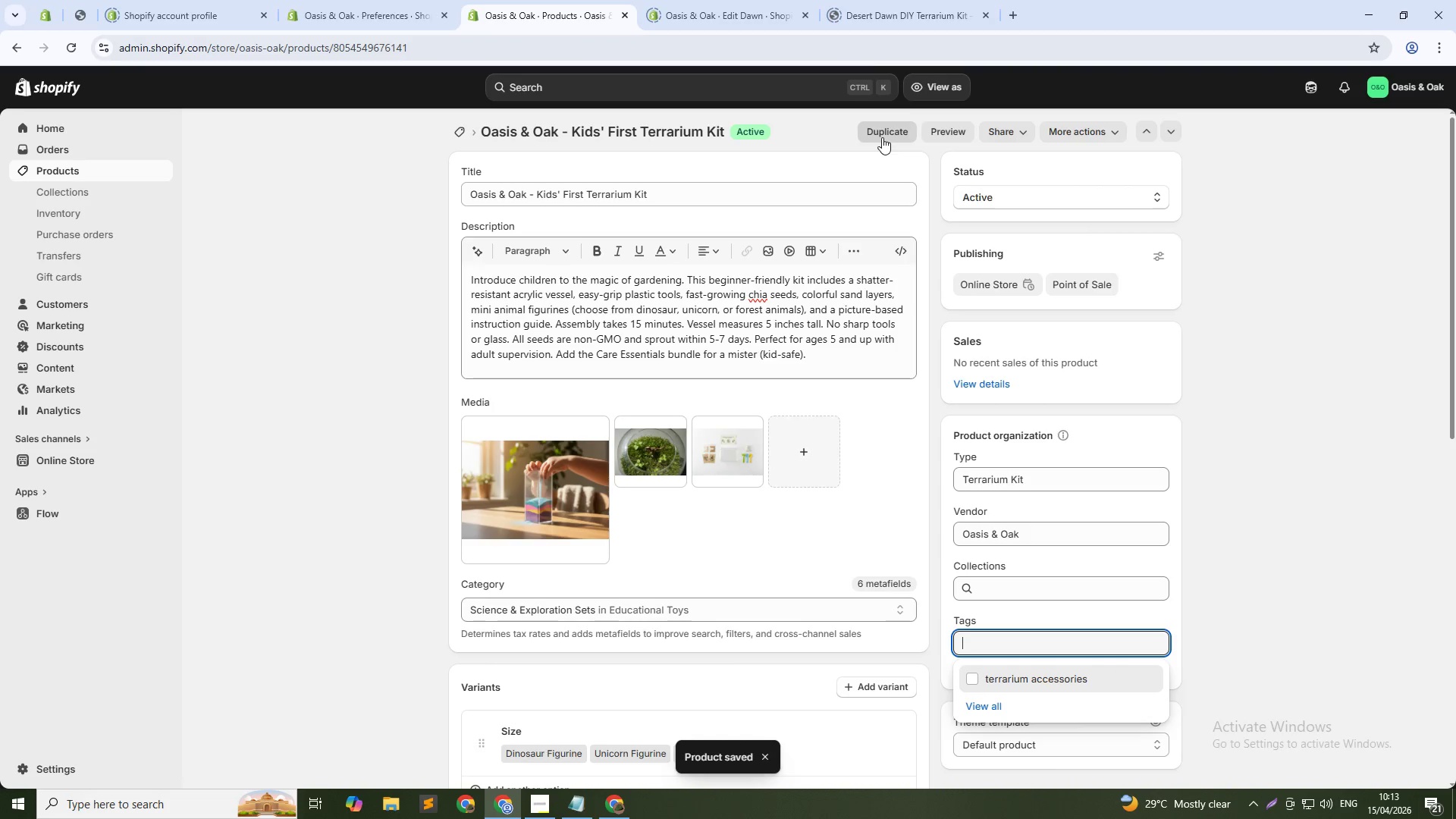 
wait(6.52)
 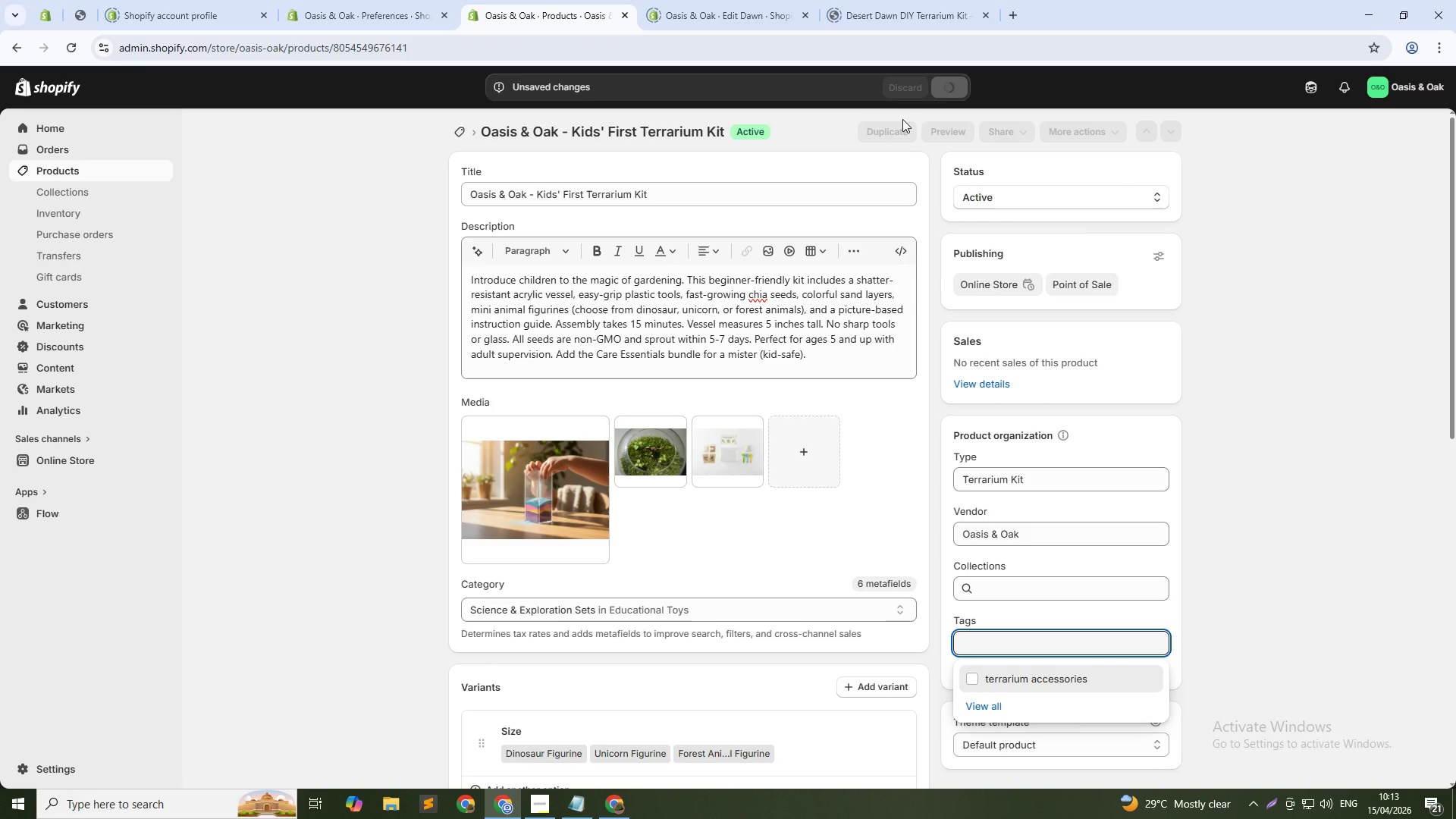 
left_click([461, 135])
 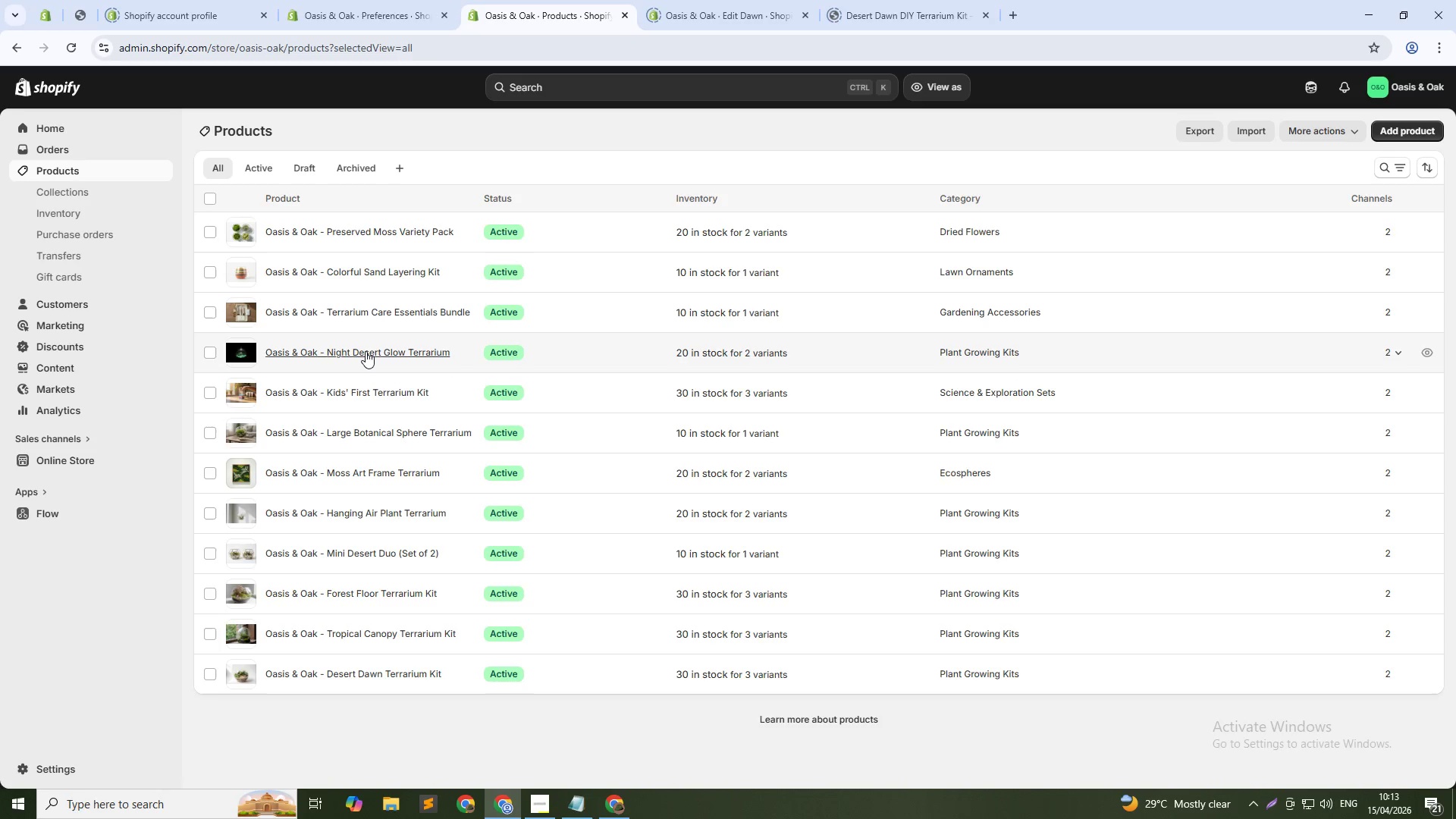 
left_click([366, 351])
 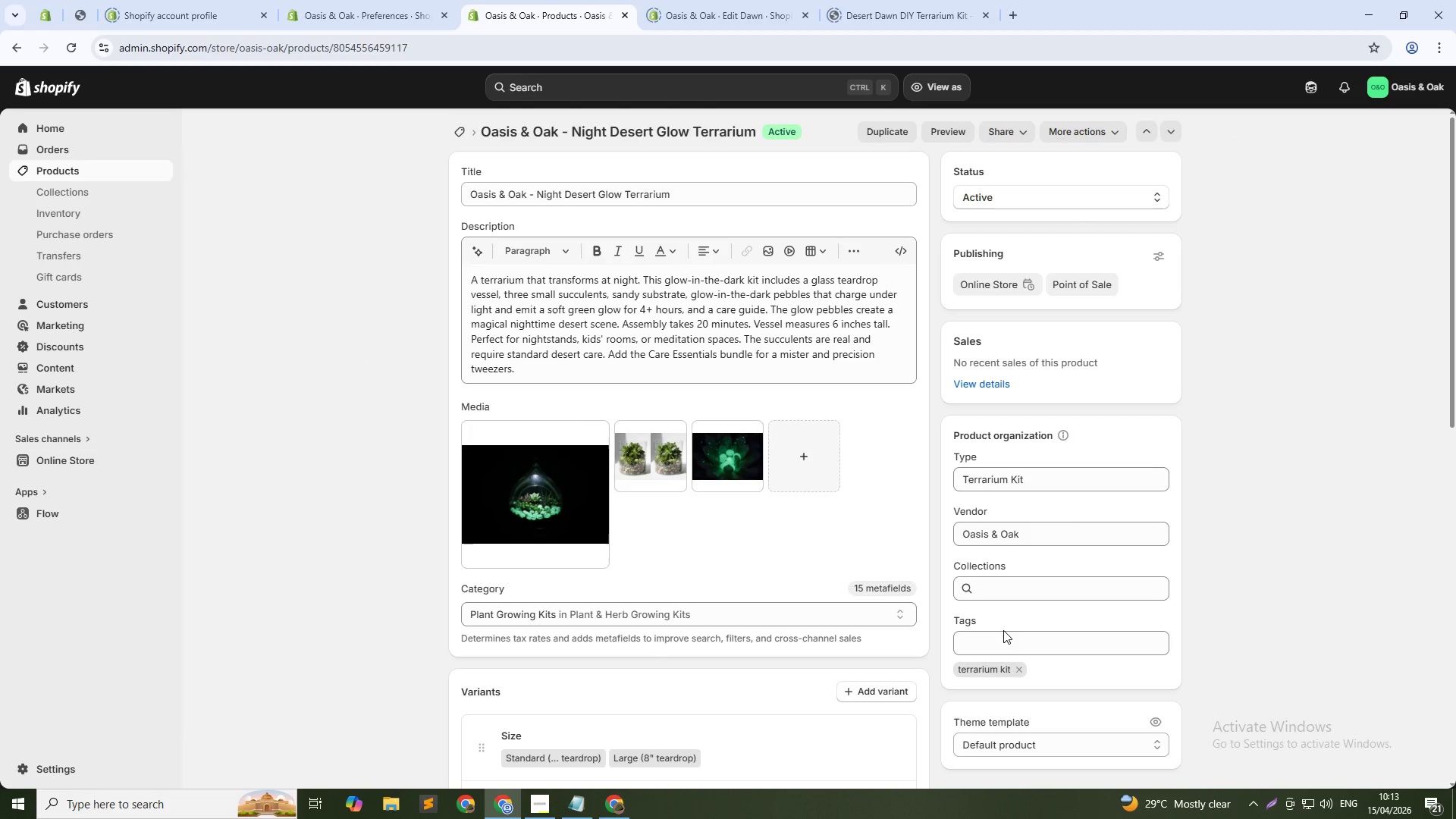 
left_click([1003, 648])
 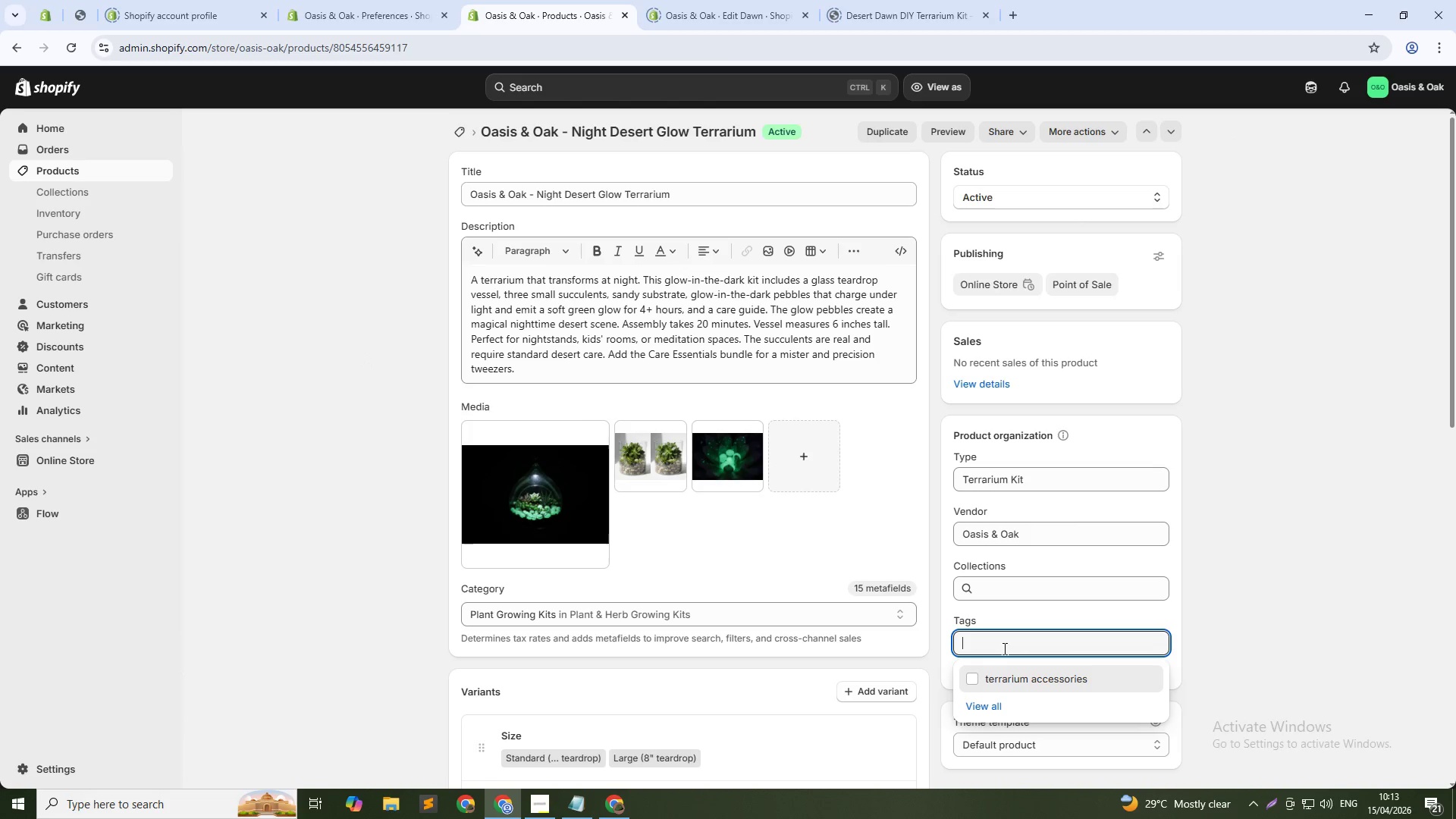 
type(desert t)
 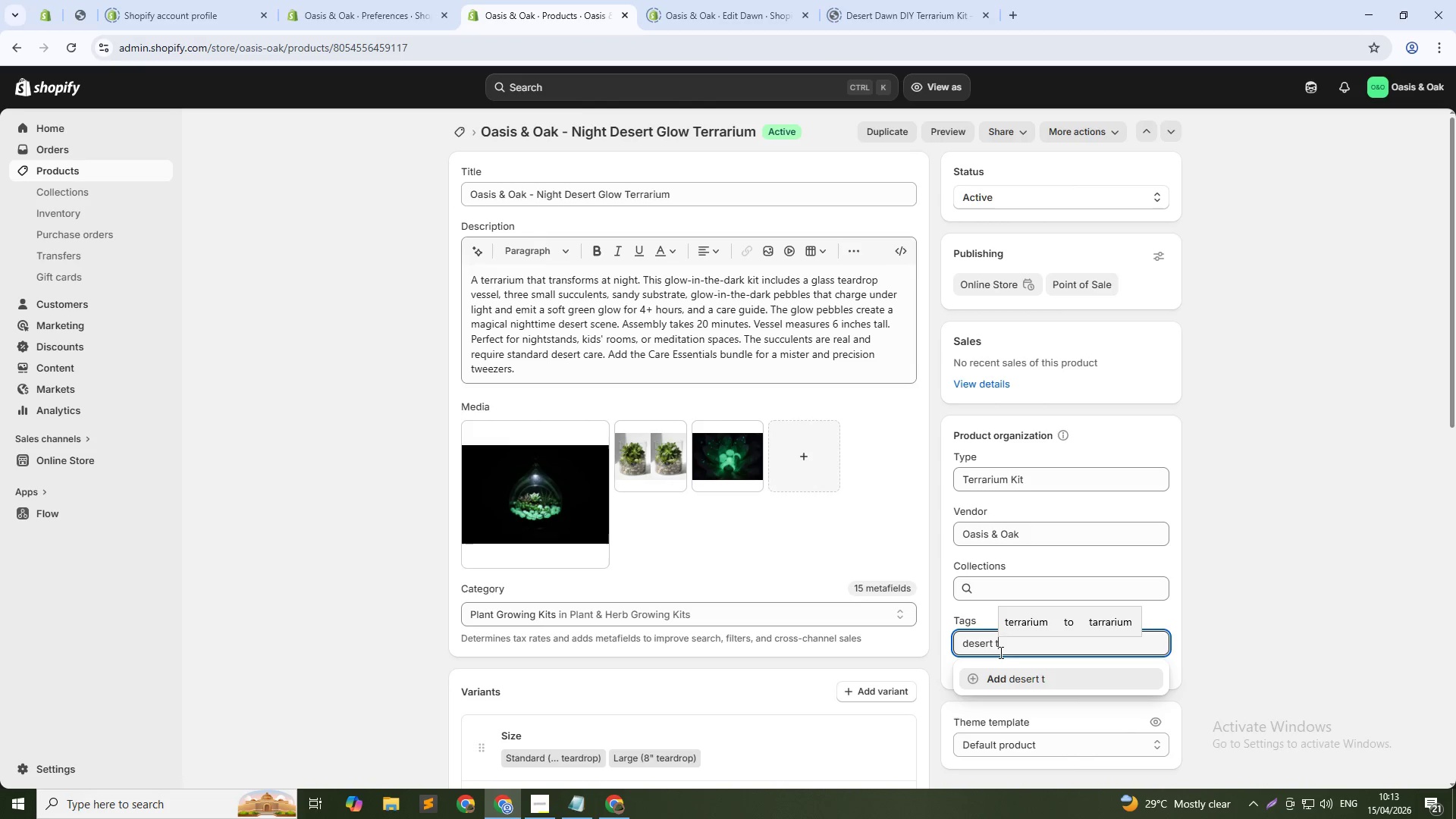 
type(errarium)
 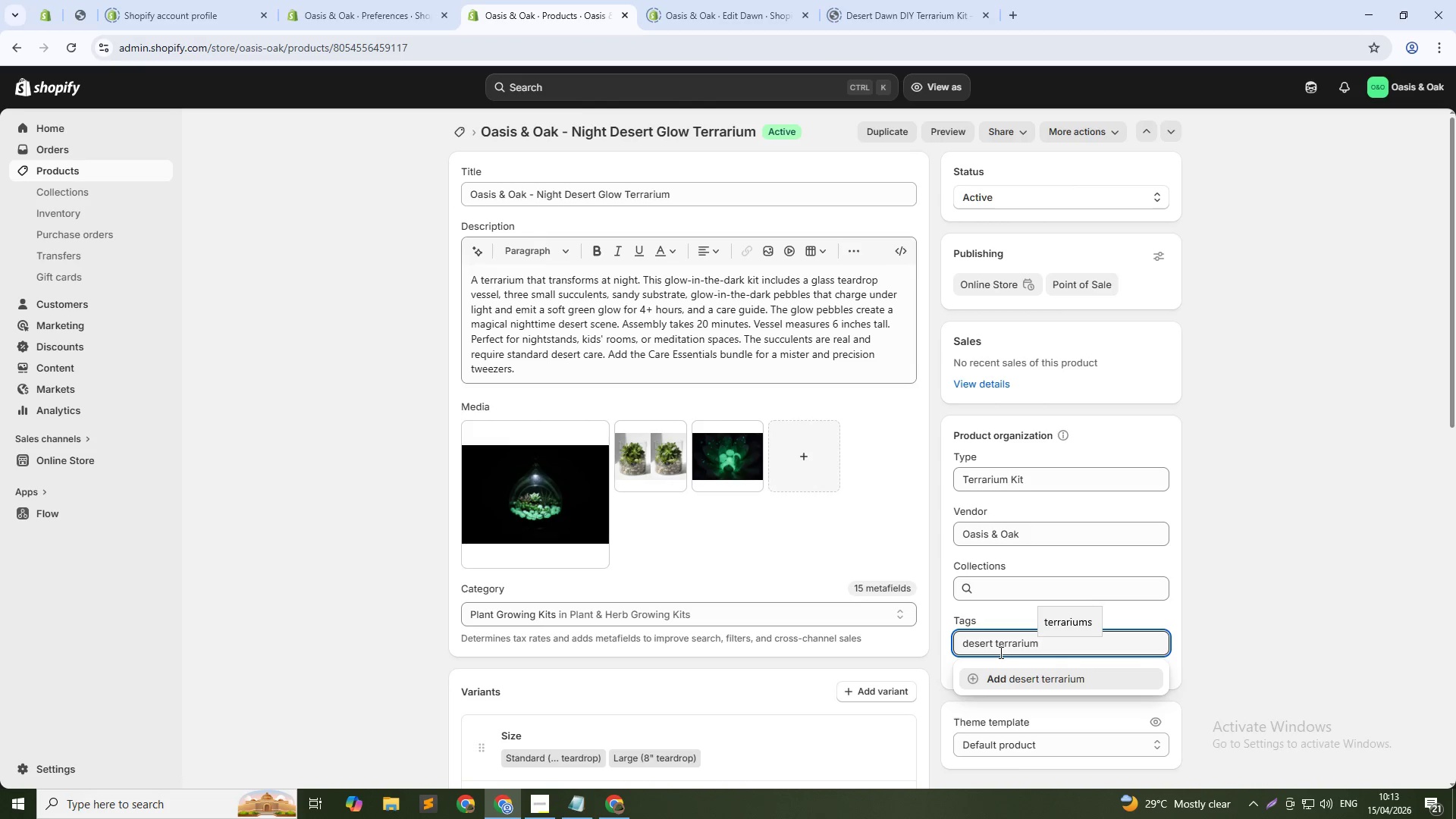 
key(Enter)
 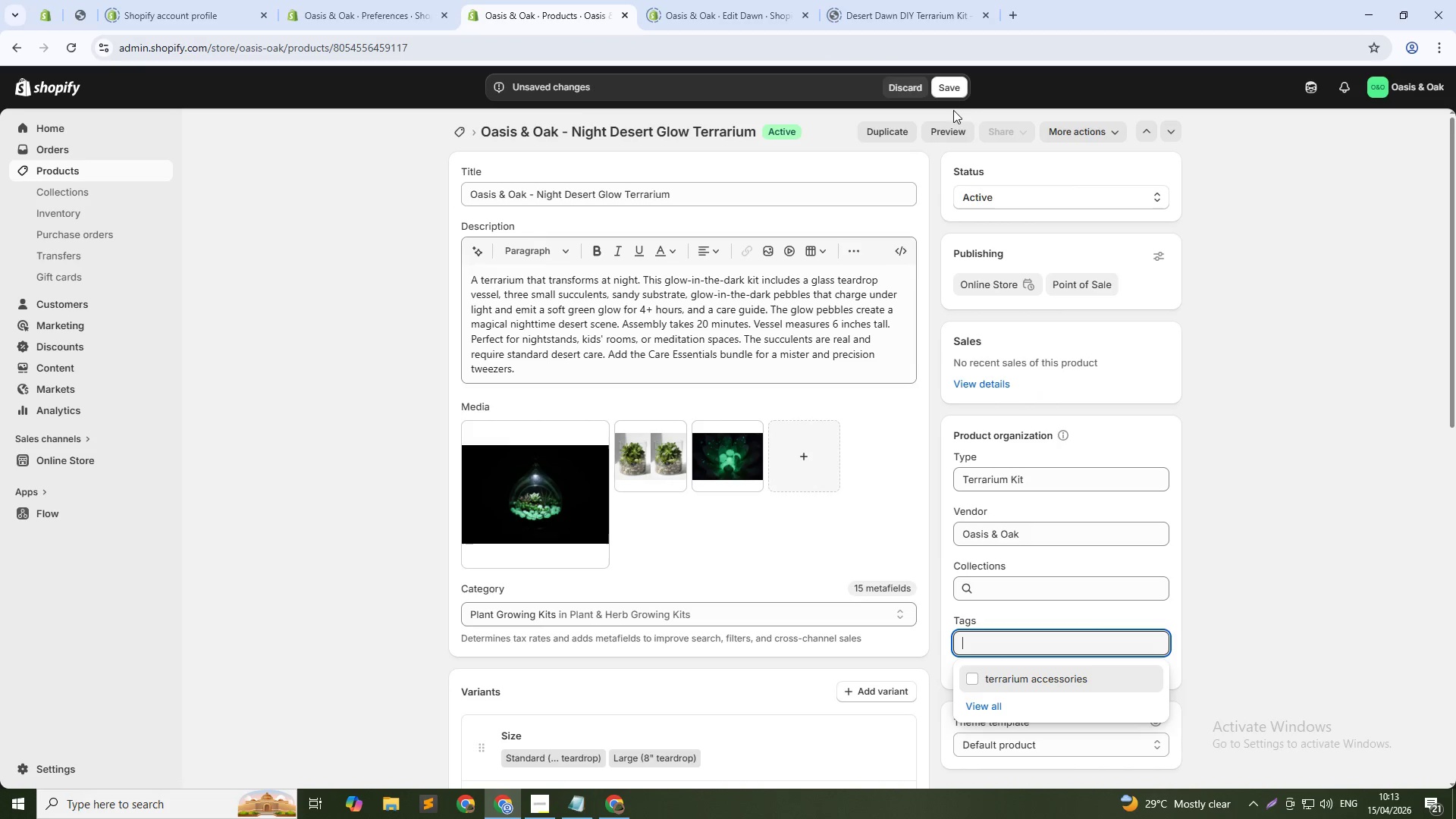 
left_click([937, 83])
 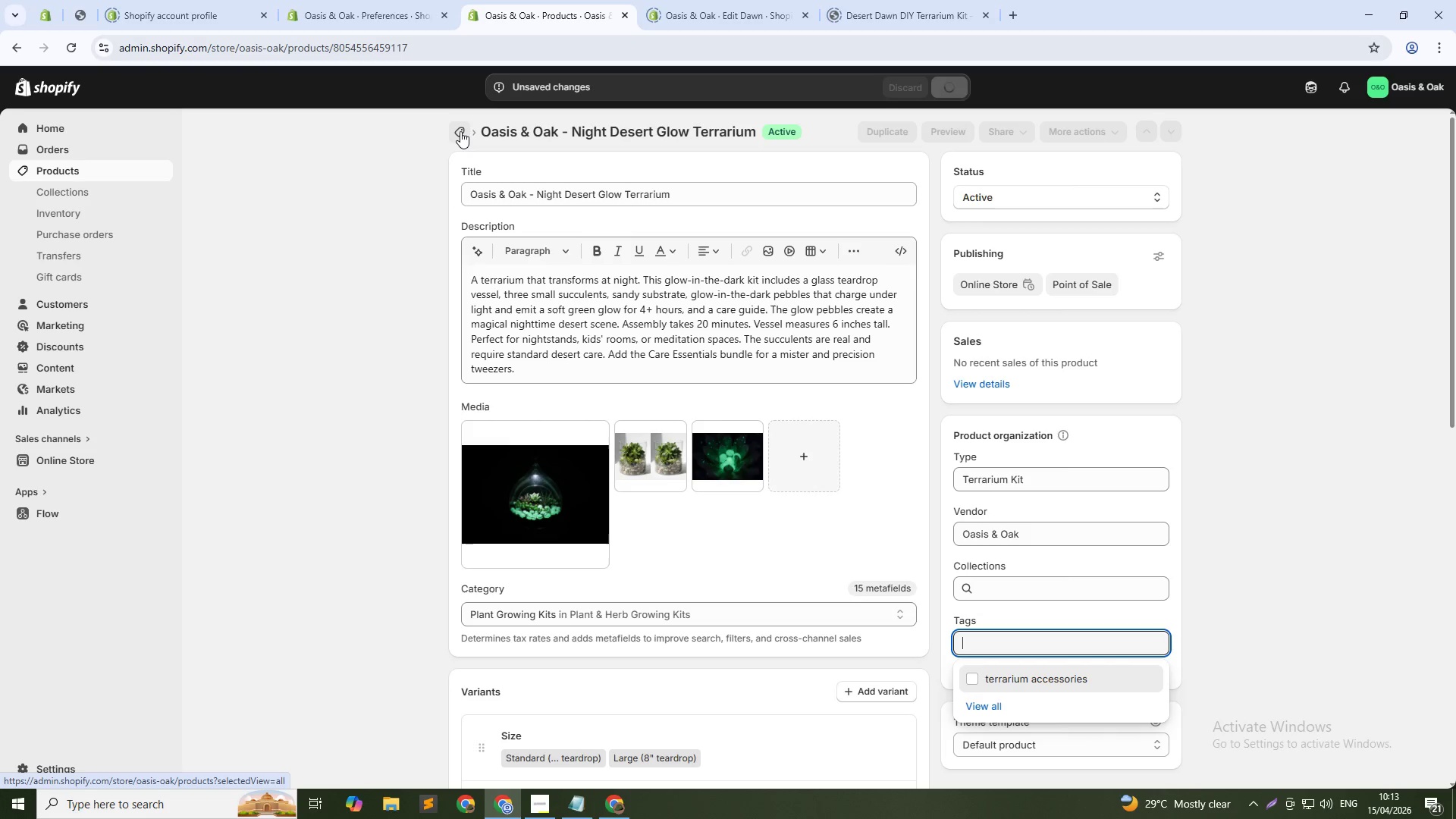 
left_click([460, 131])
 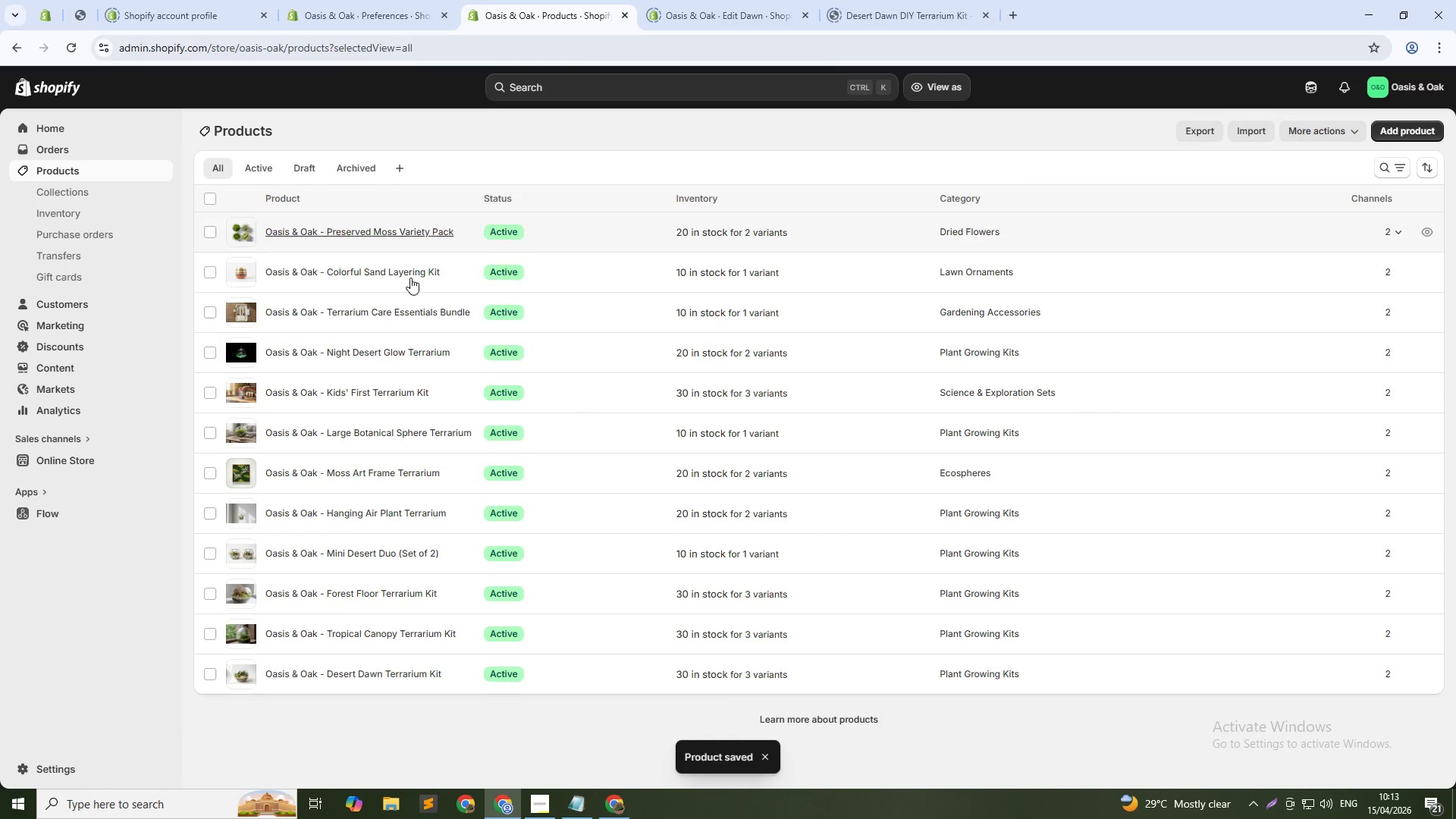 
left_click([403, 316])
 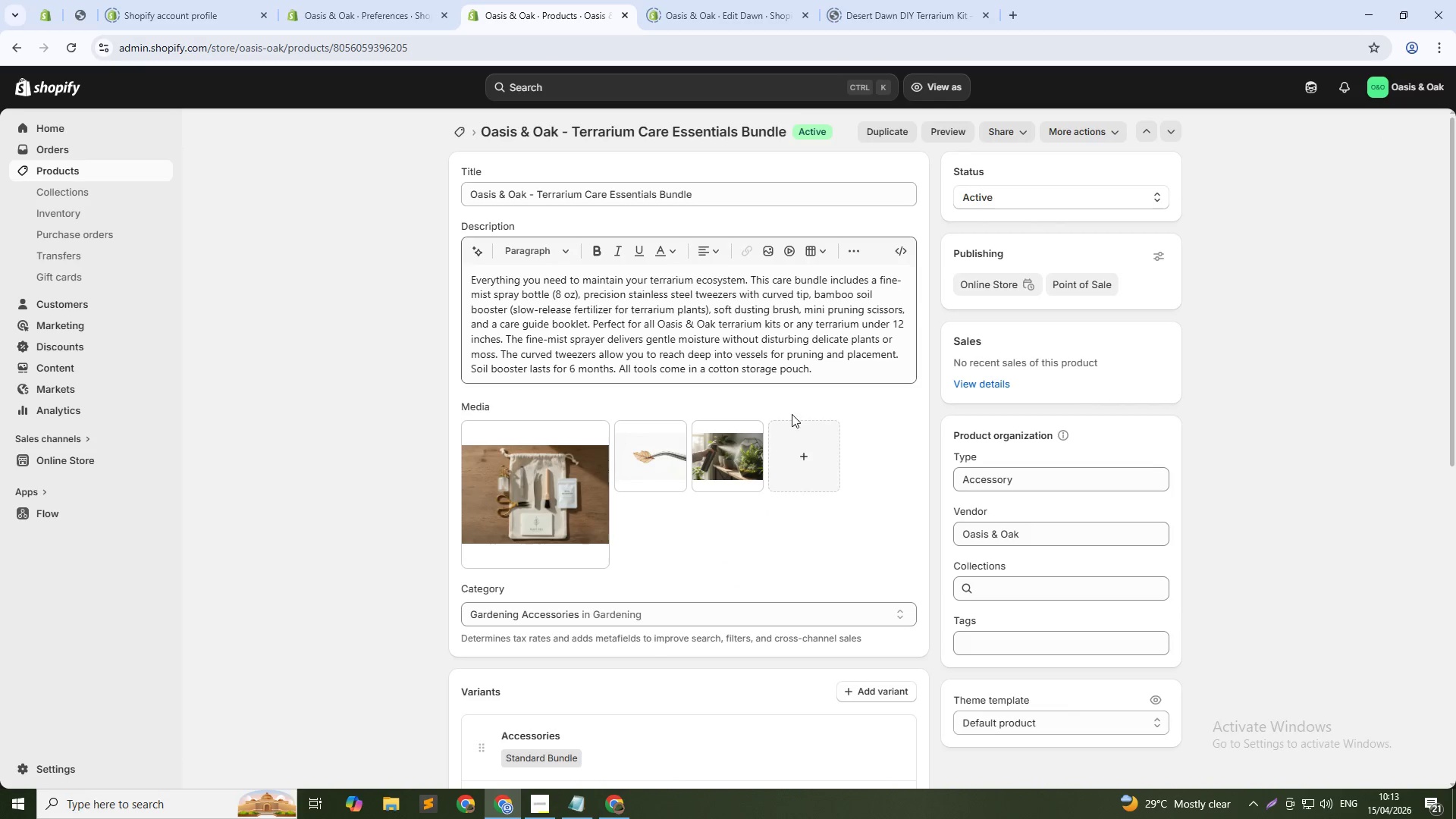 
left_click([1013, 645])
 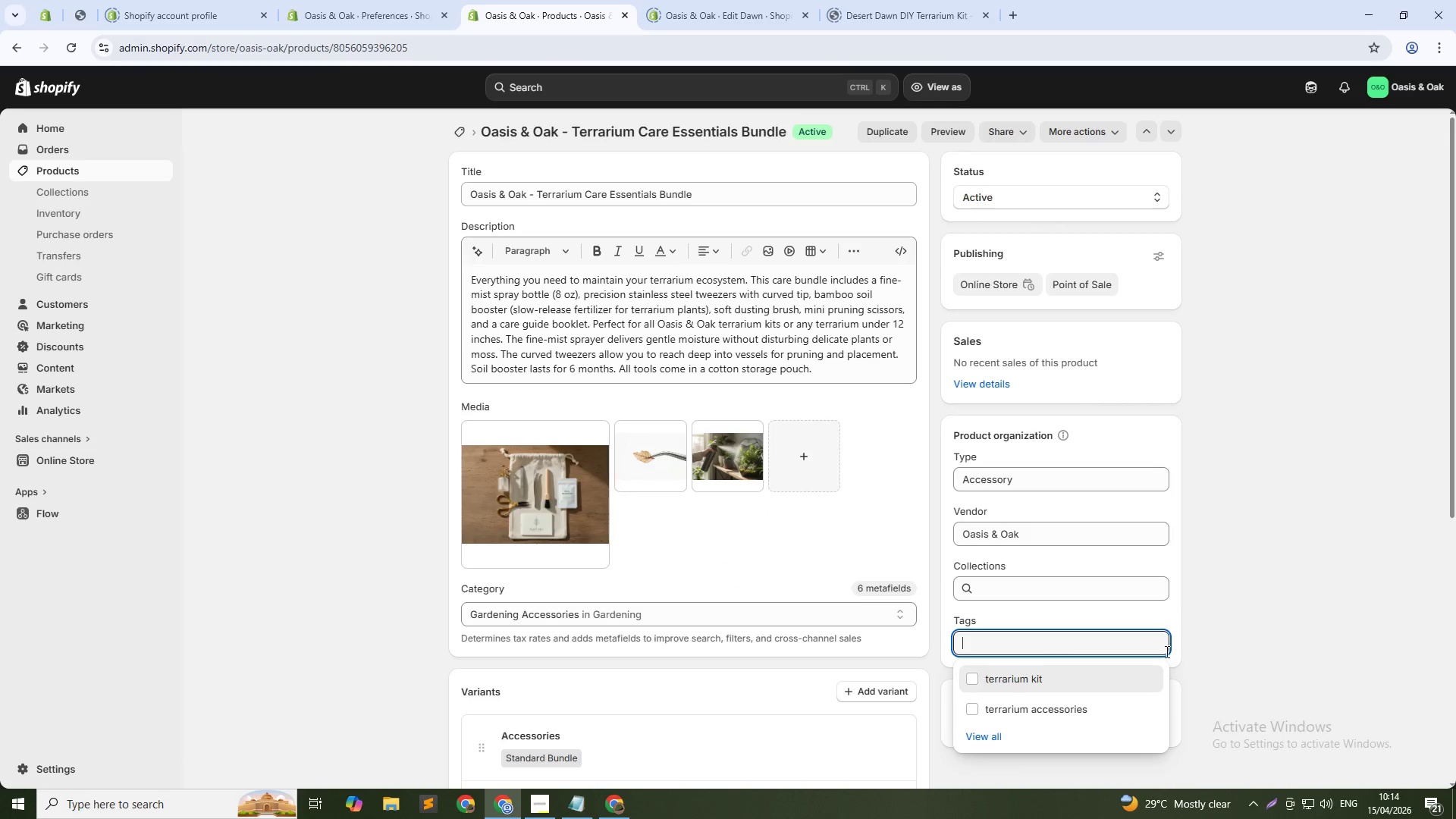 
left_click([1349, 651])
 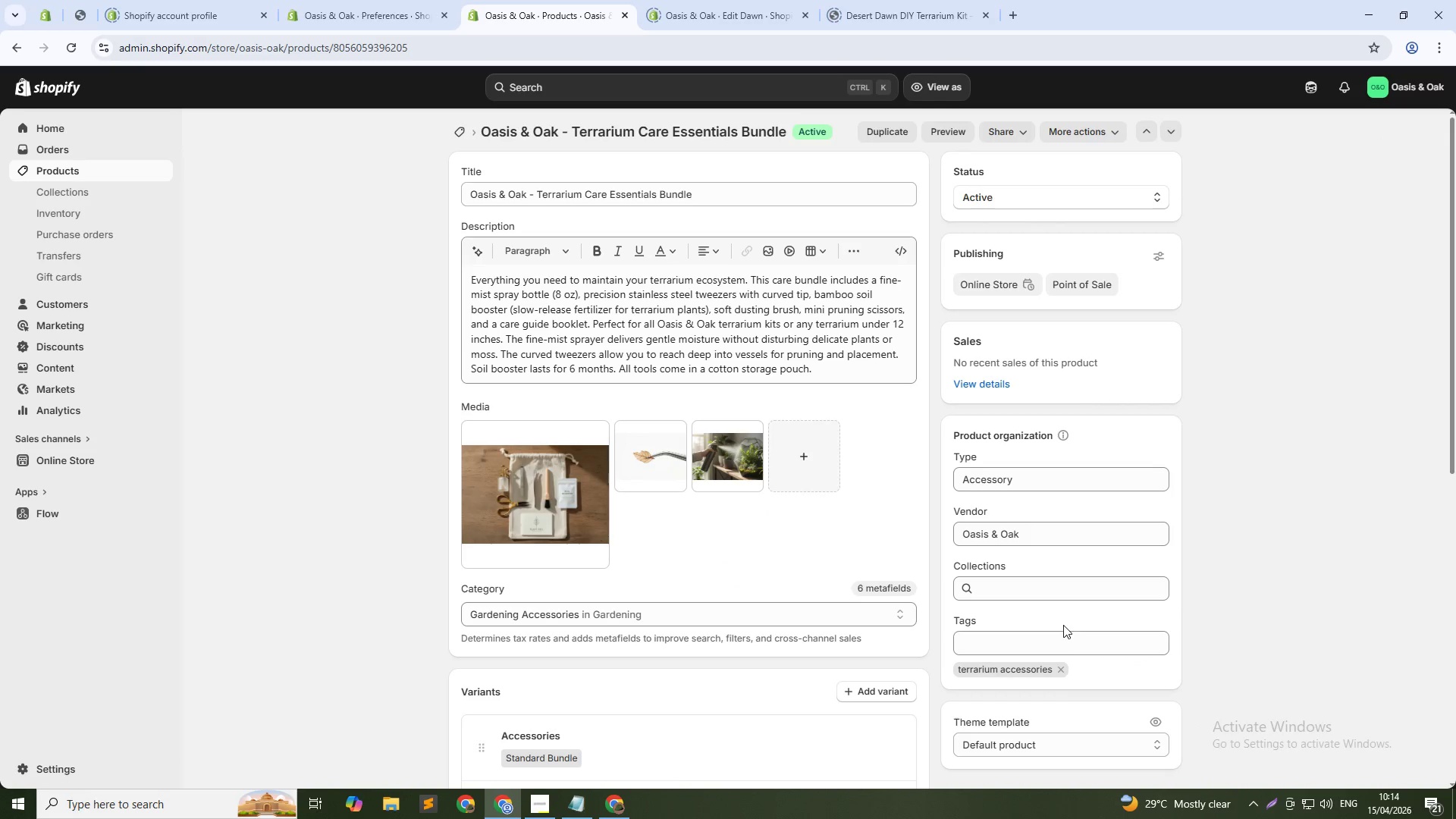 
left_click([1068, 645])
 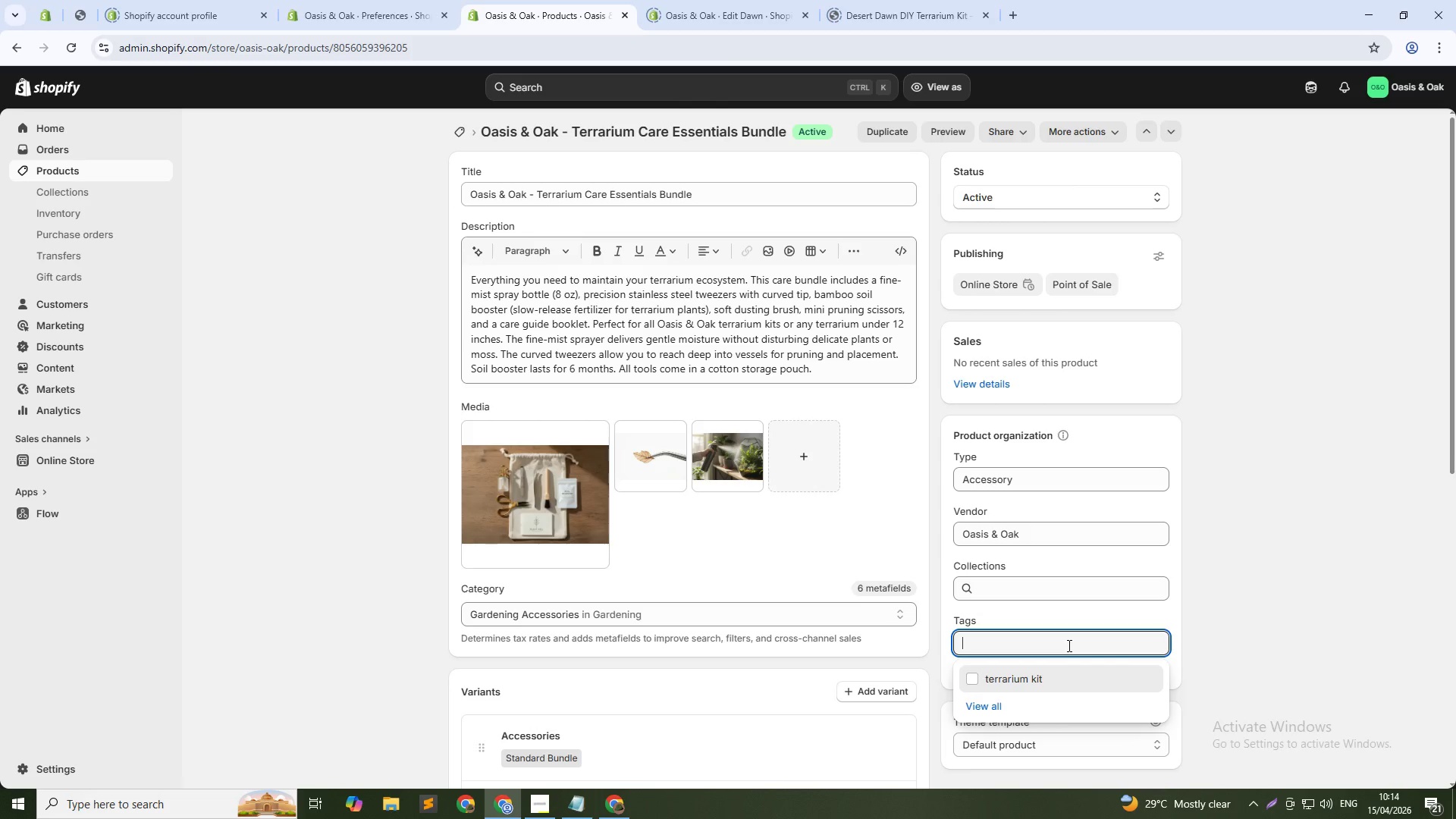 
type(care essentil)
key(Backspace)
type(als)
 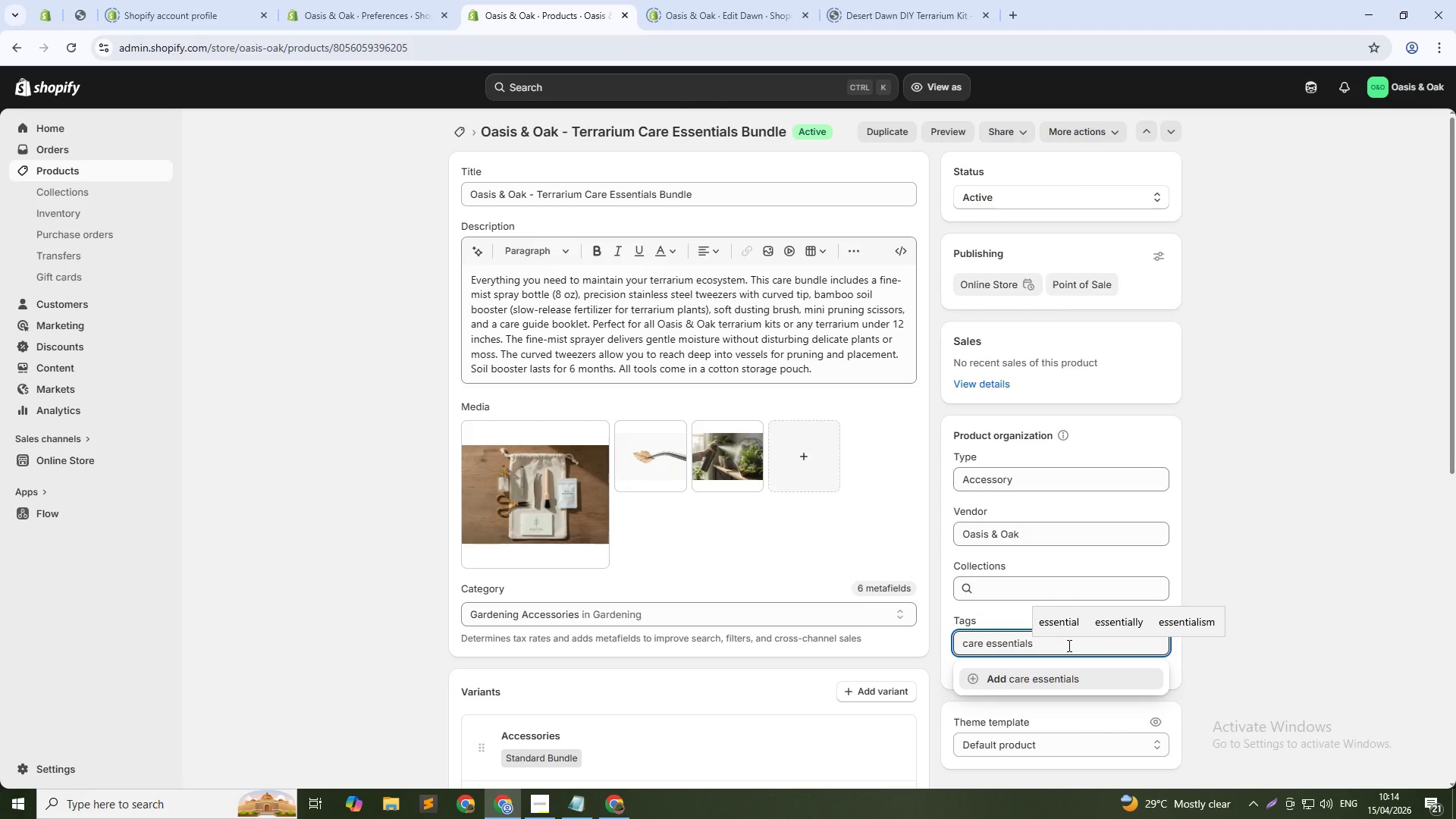 
key(NumpadEnter)
 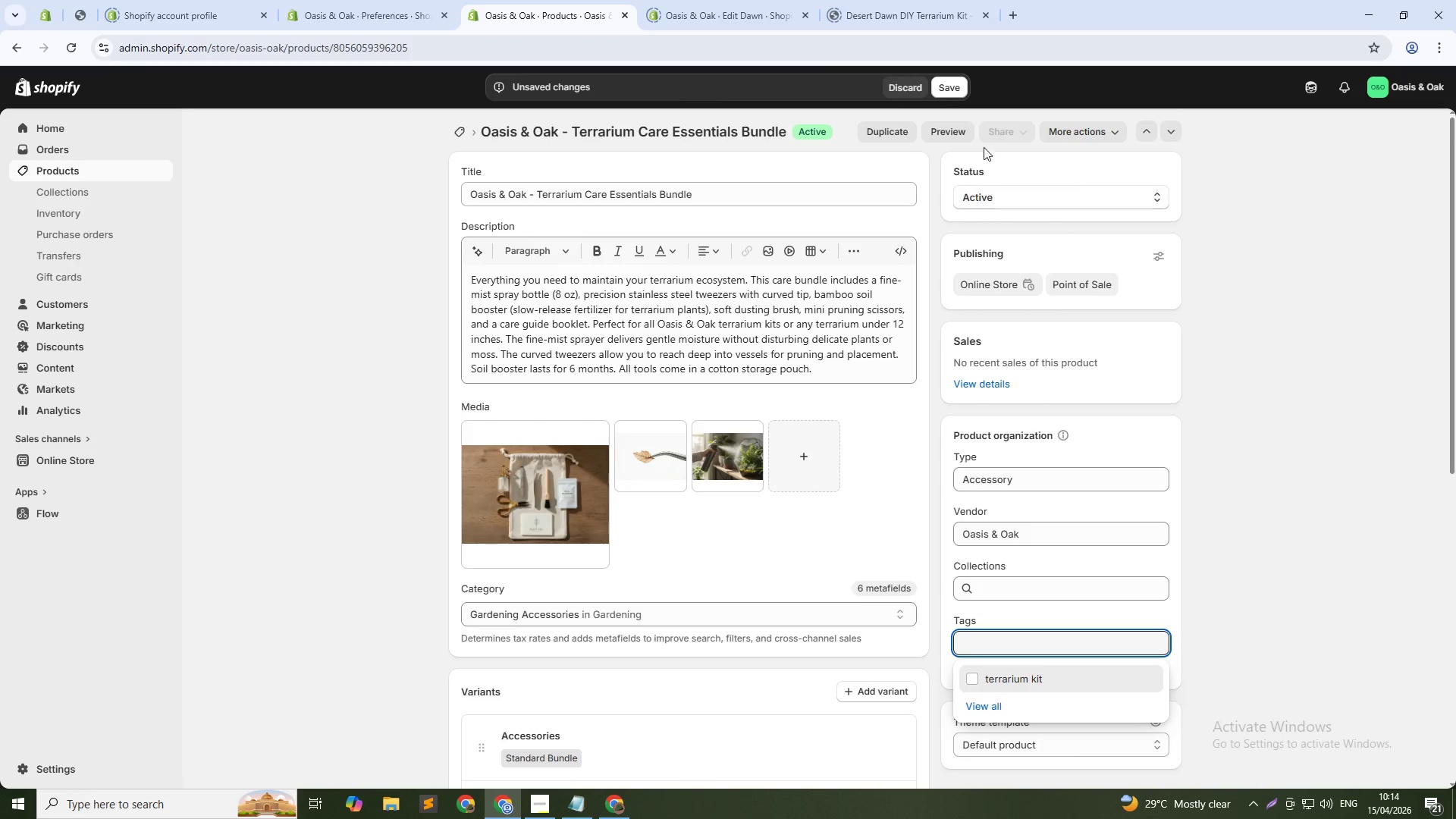 
left_click([952, 84])
 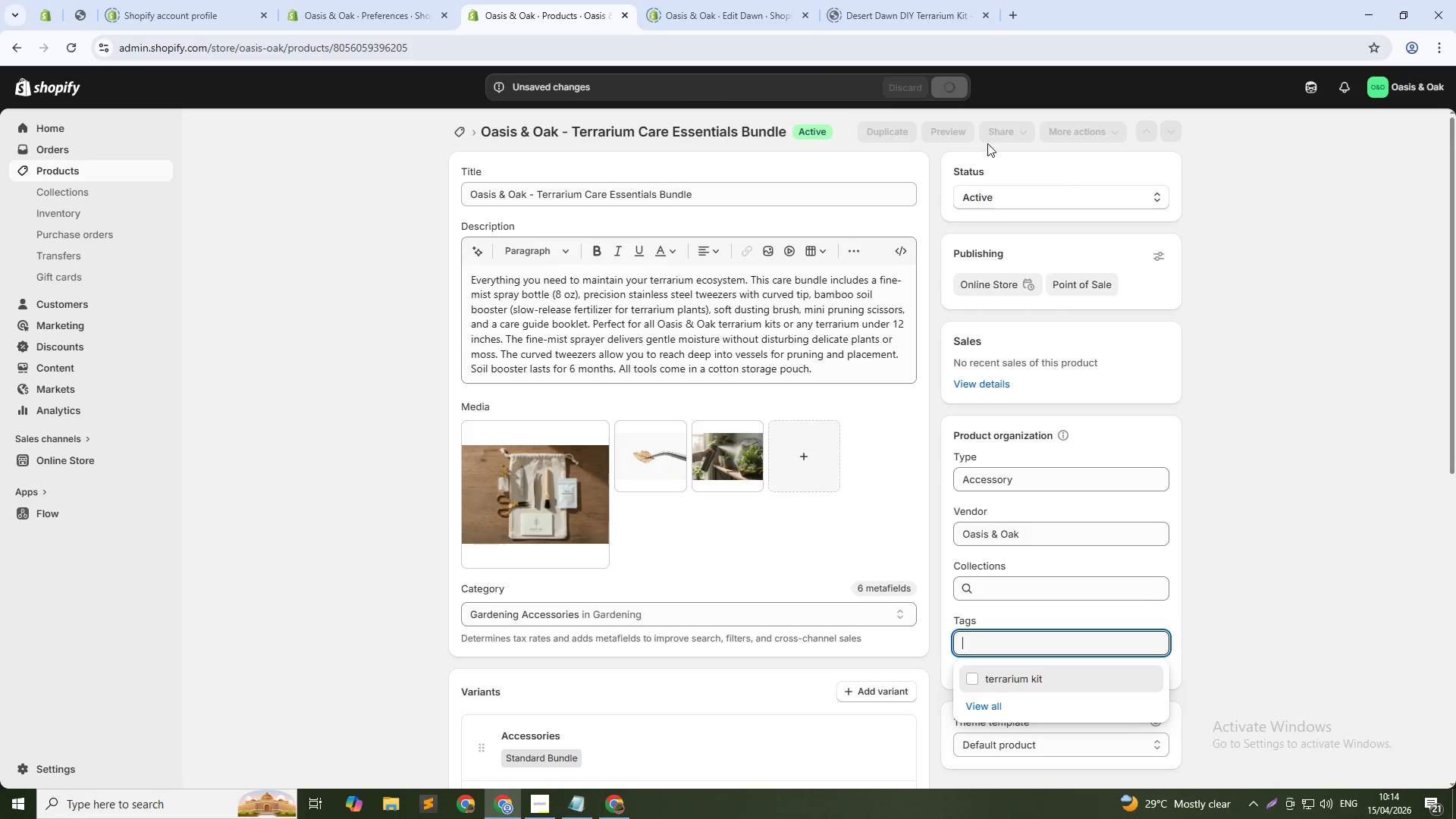 
left_click([1274, 588])
 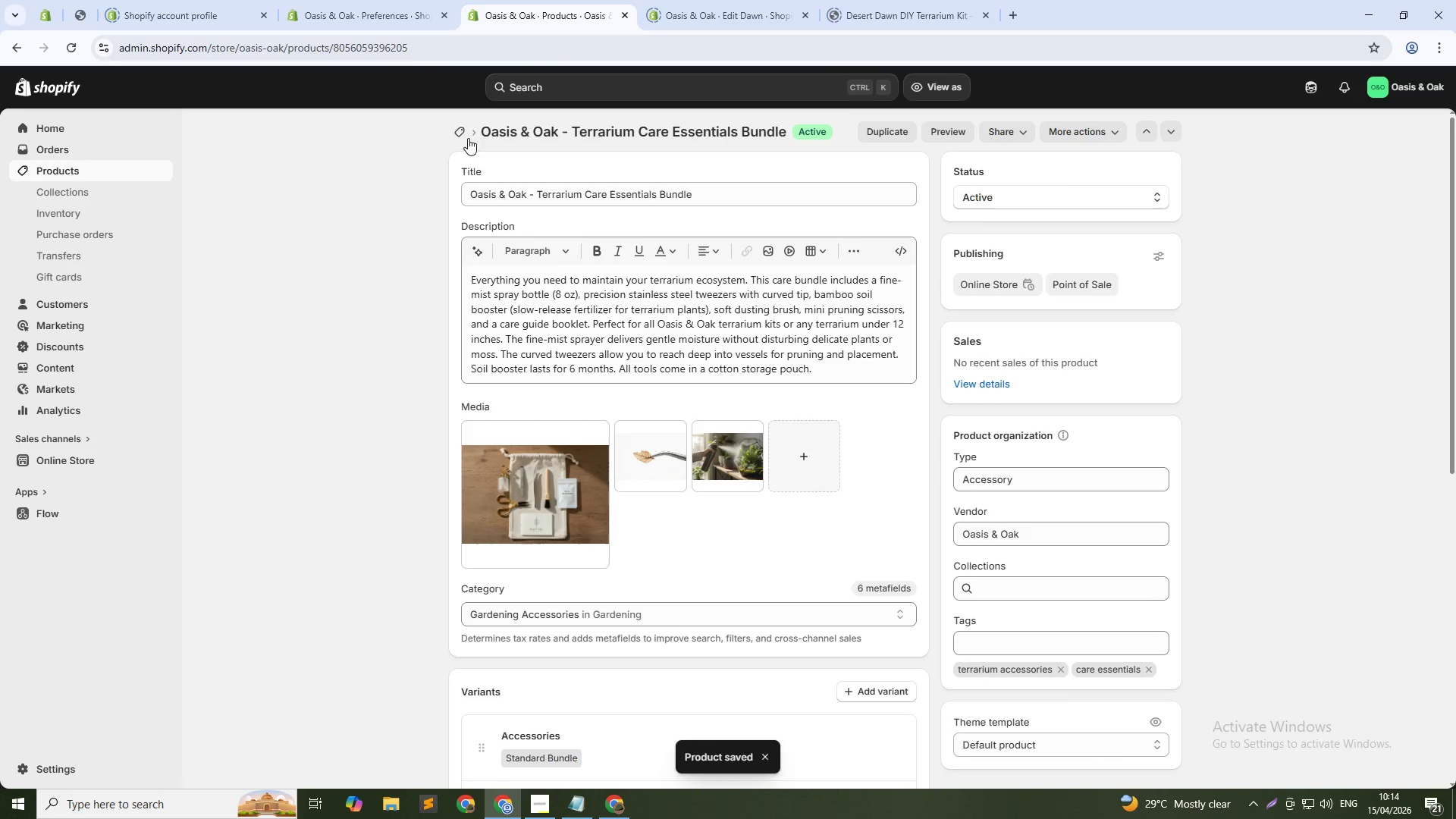 
left_click([459, 133])
 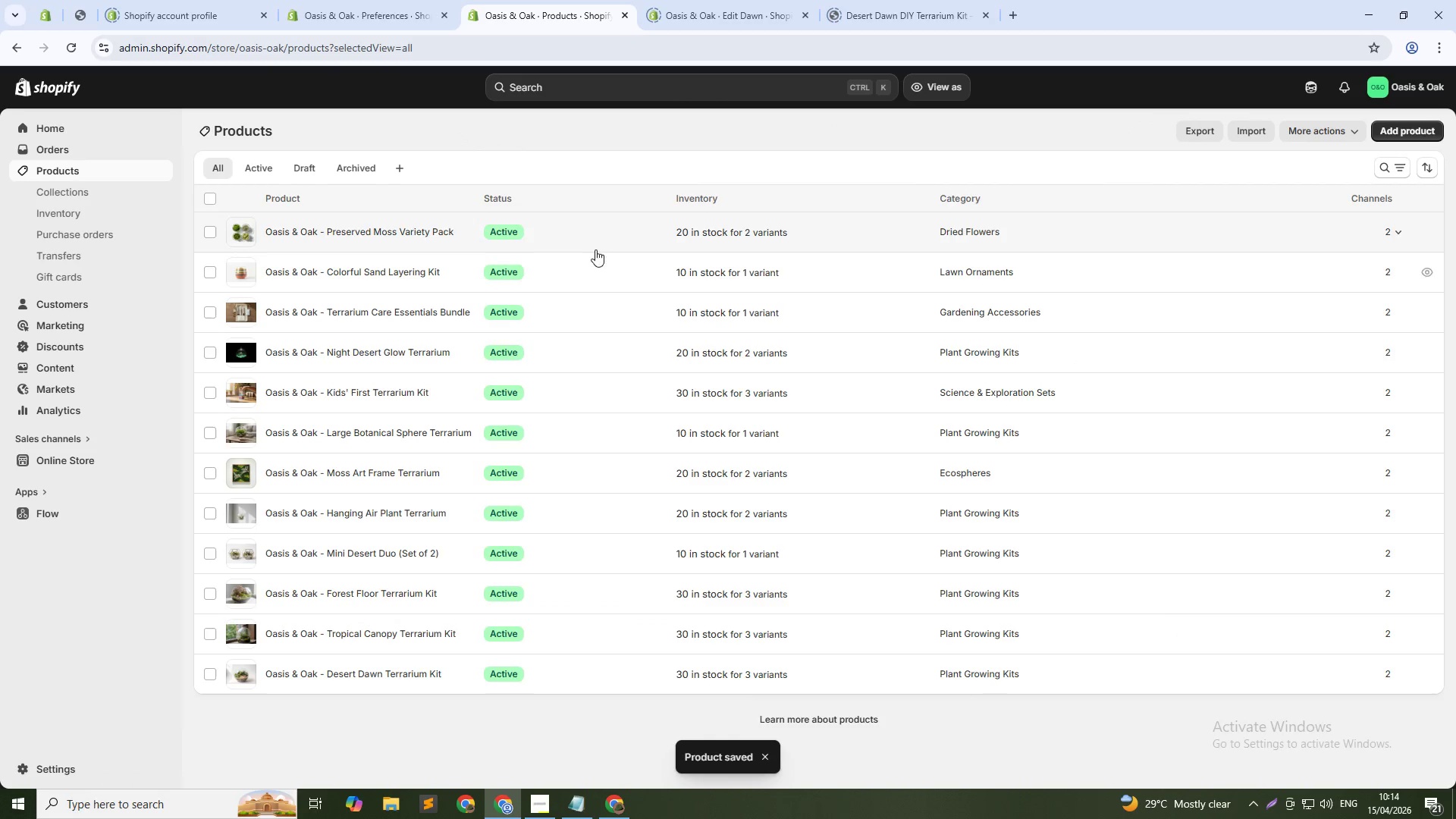 
left_click([427, 269])
 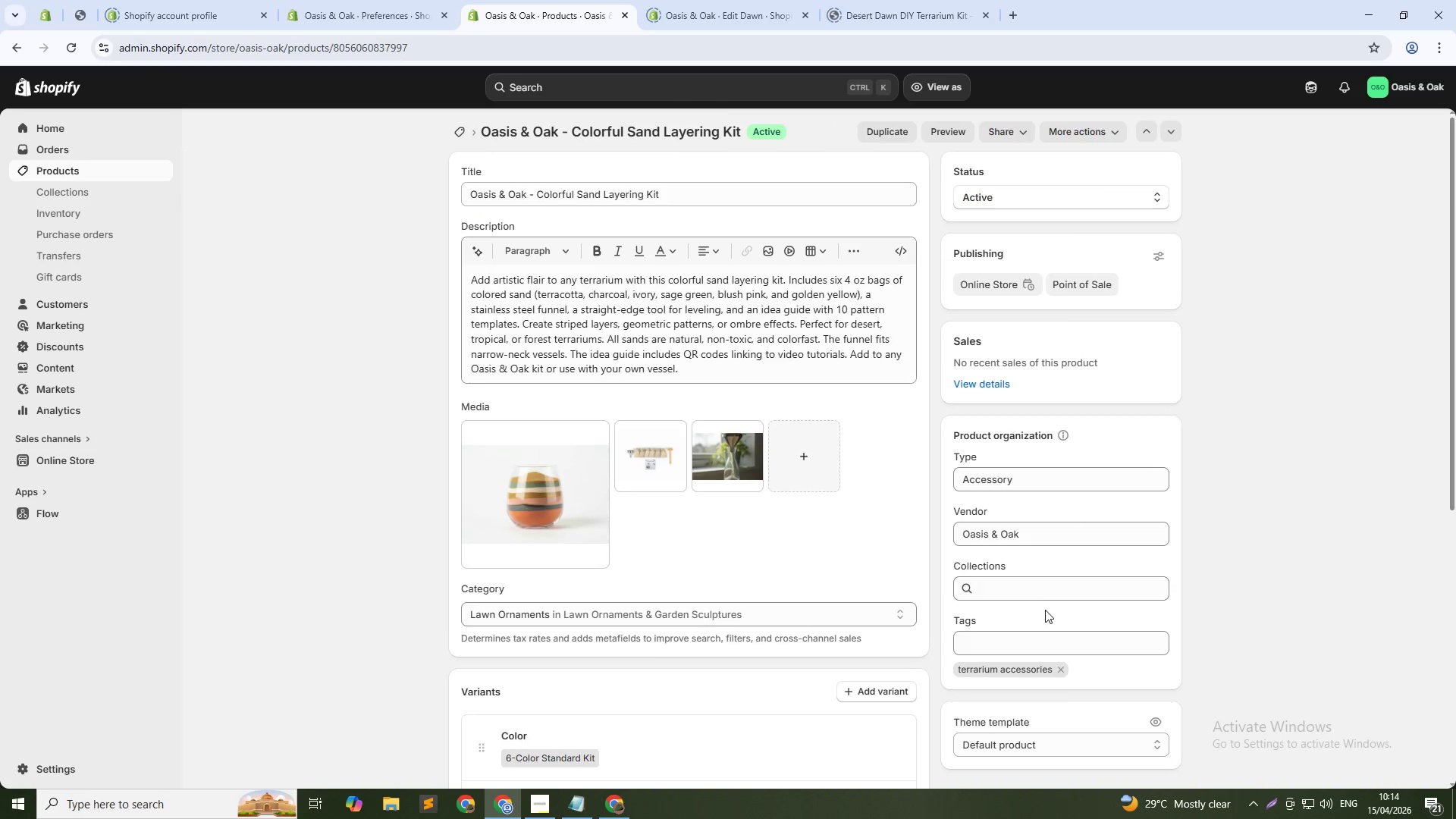 
left_click([1037, 652])
 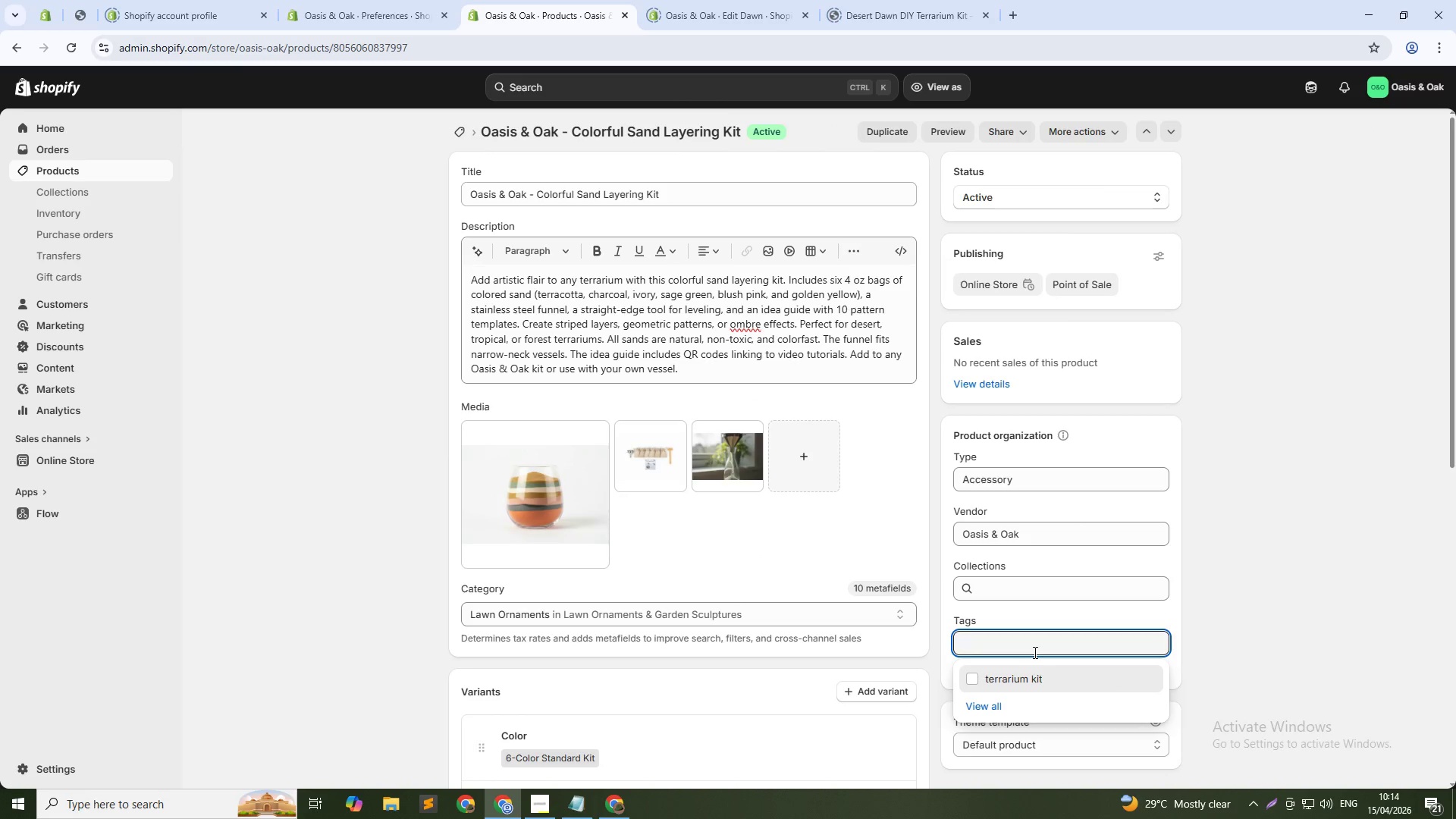 
type(sand kit)
 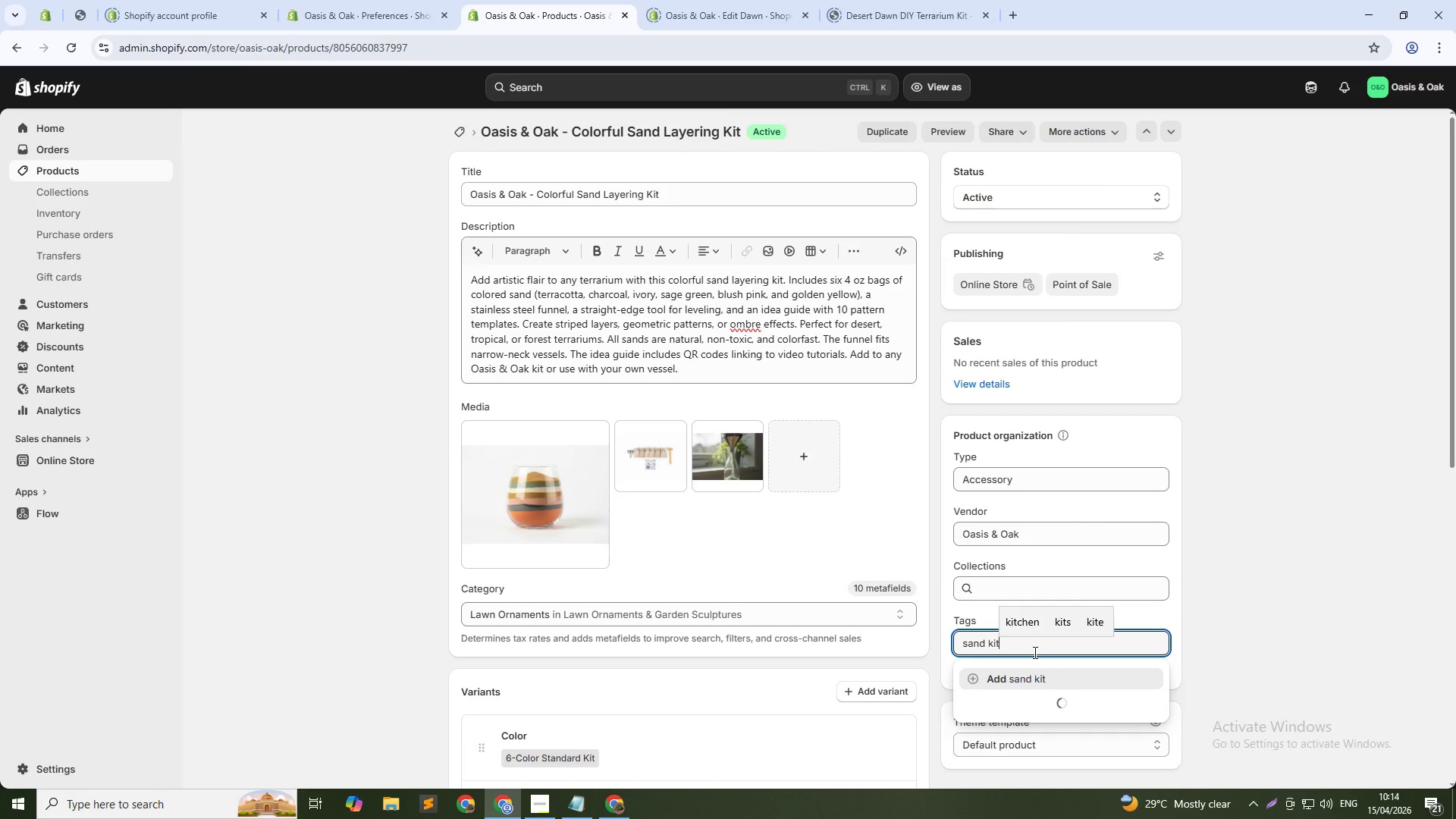 
key(Enter)
 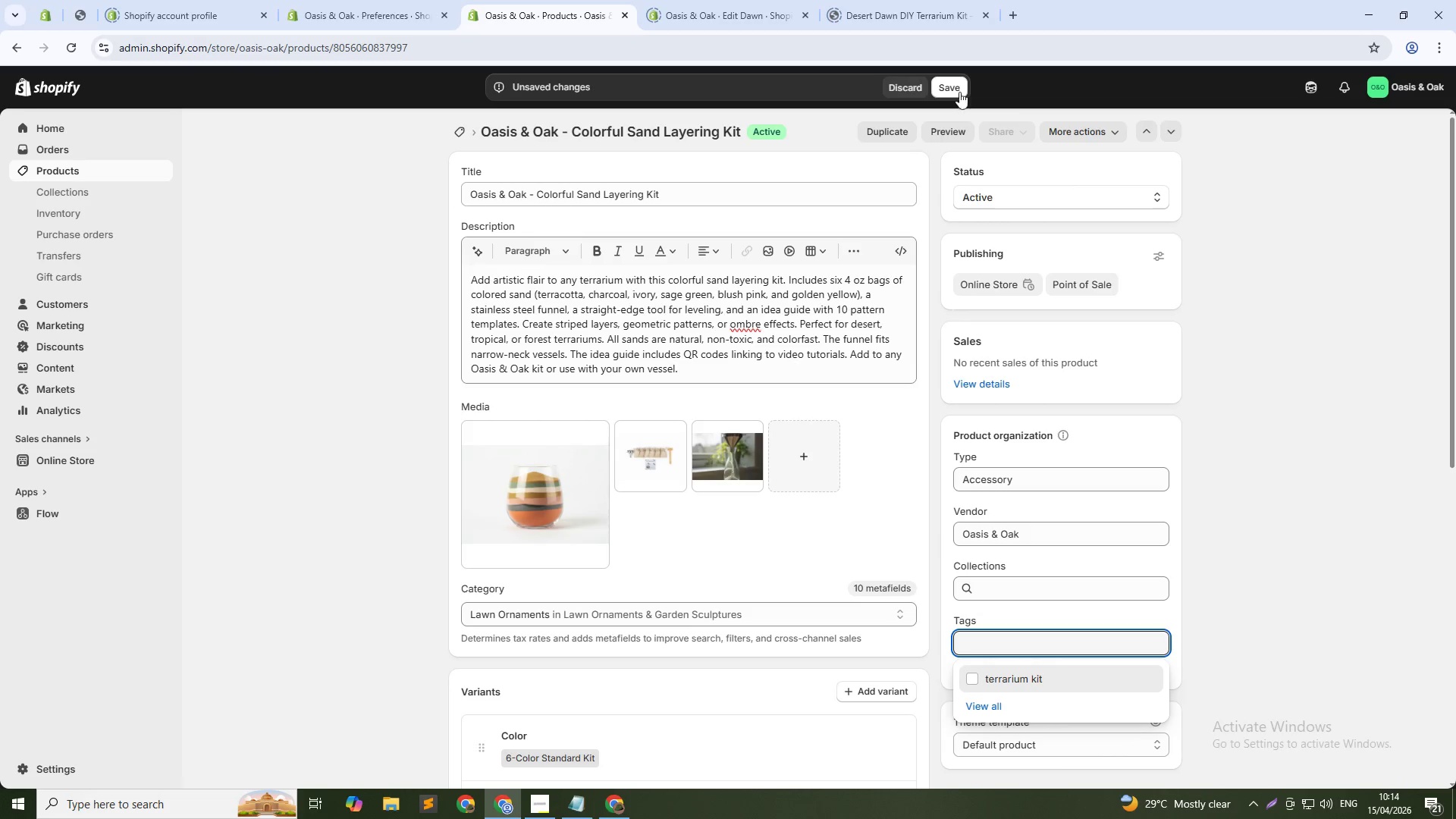 
left_click([957, 84])
 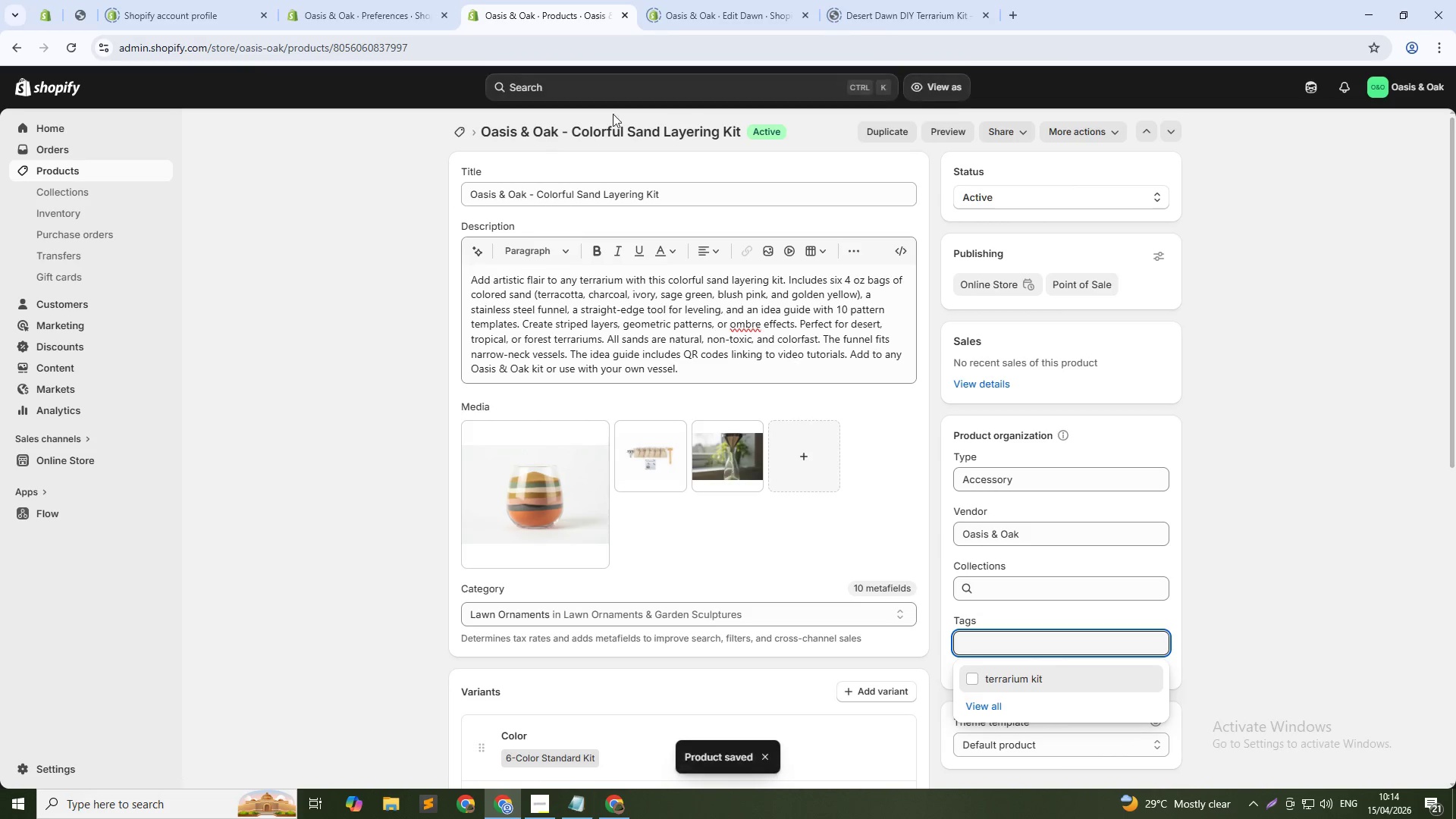 
left_click([457, 136])
 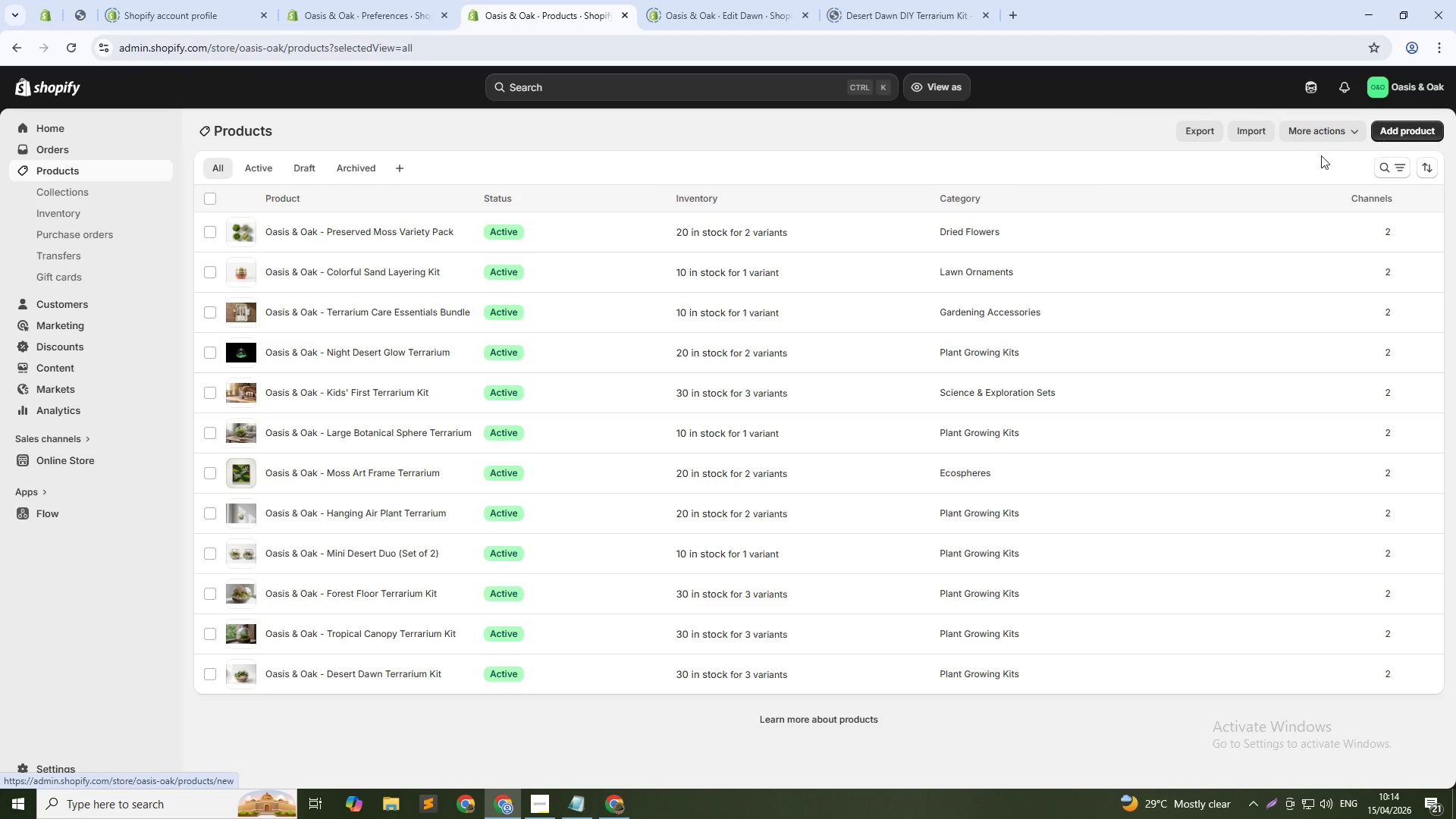 
wait(5.38)
 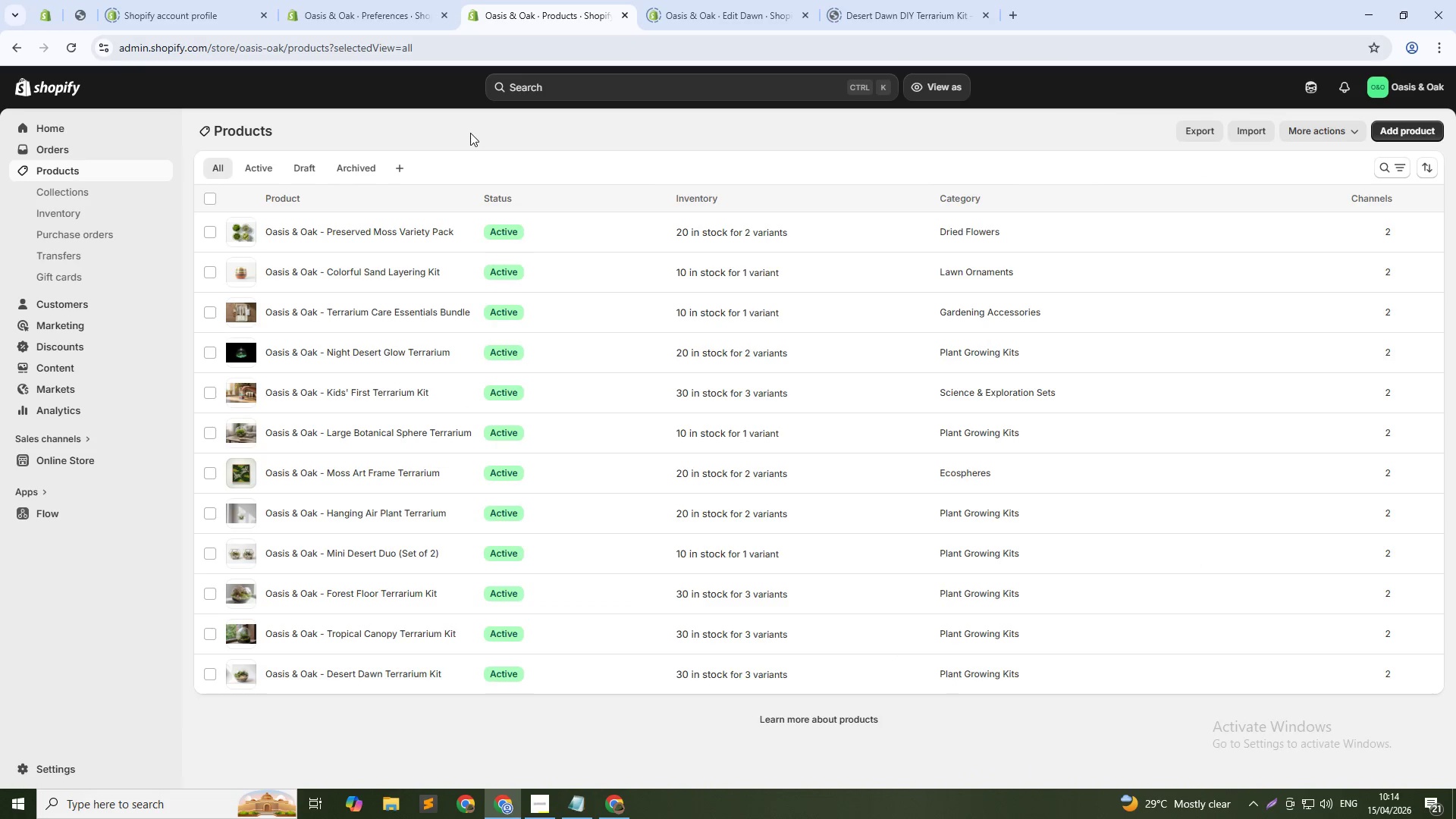 
left_click([398, 229])
 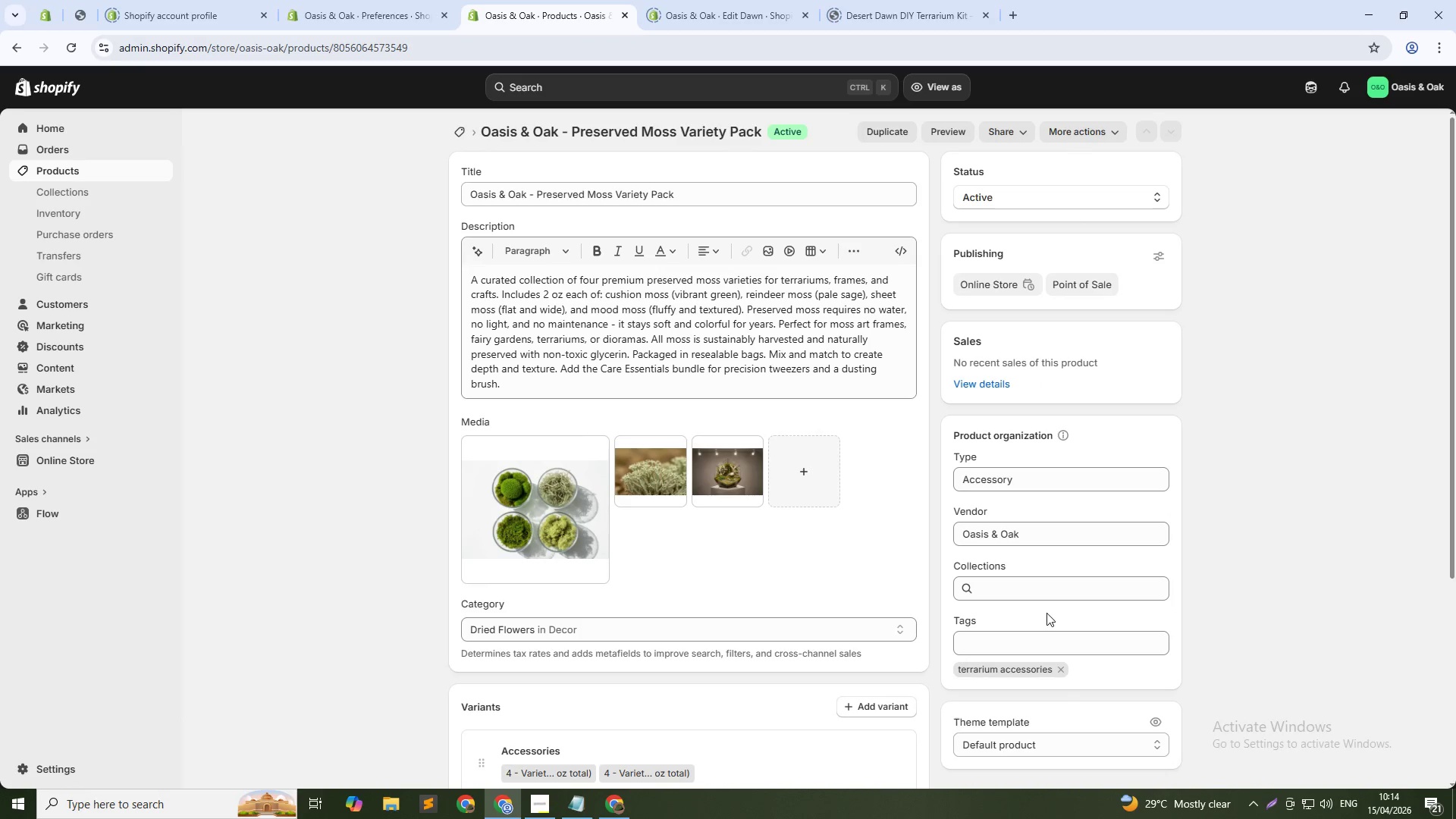 
left_click([1021, 632])
 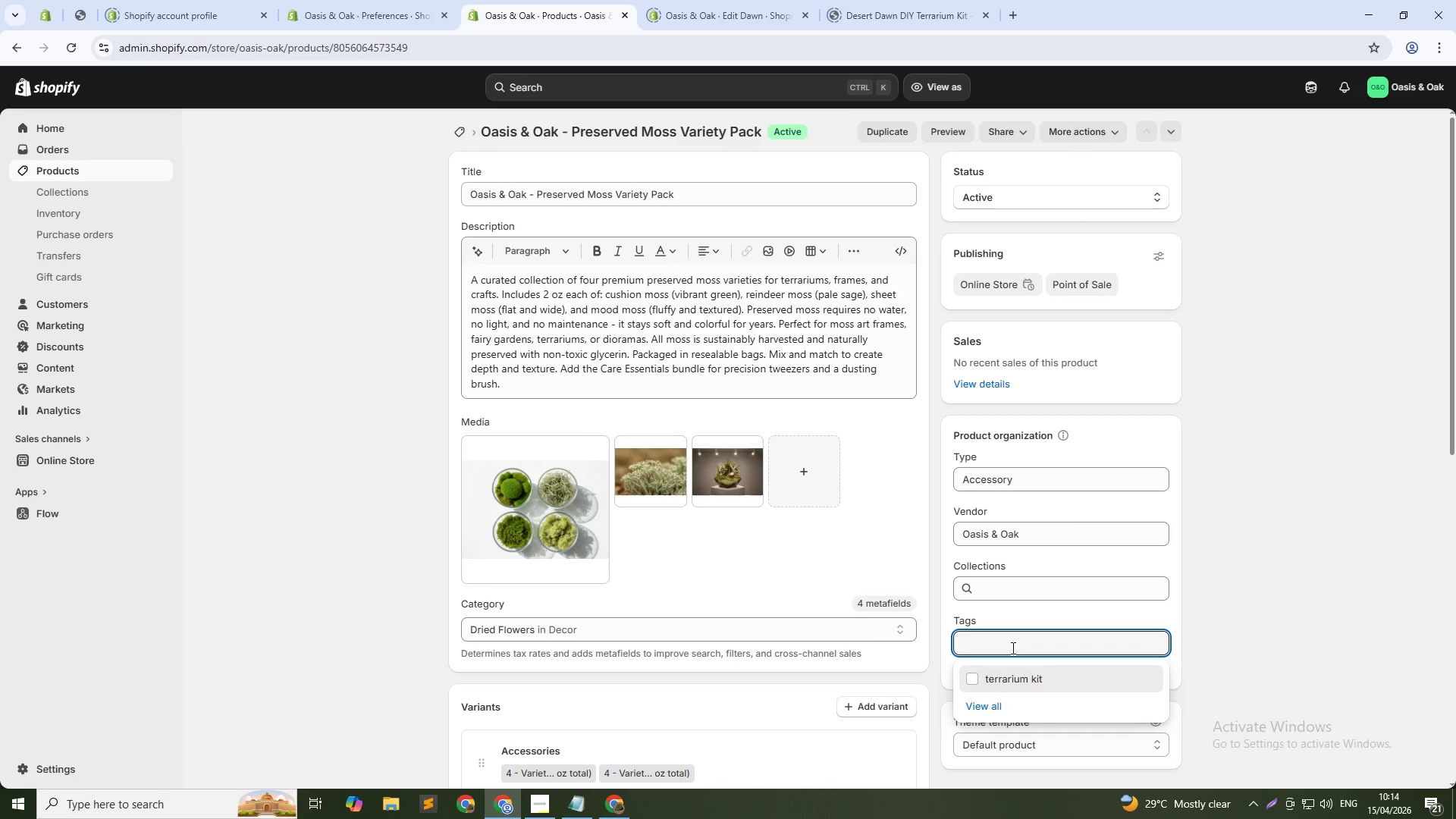 
type(preserved moss)
 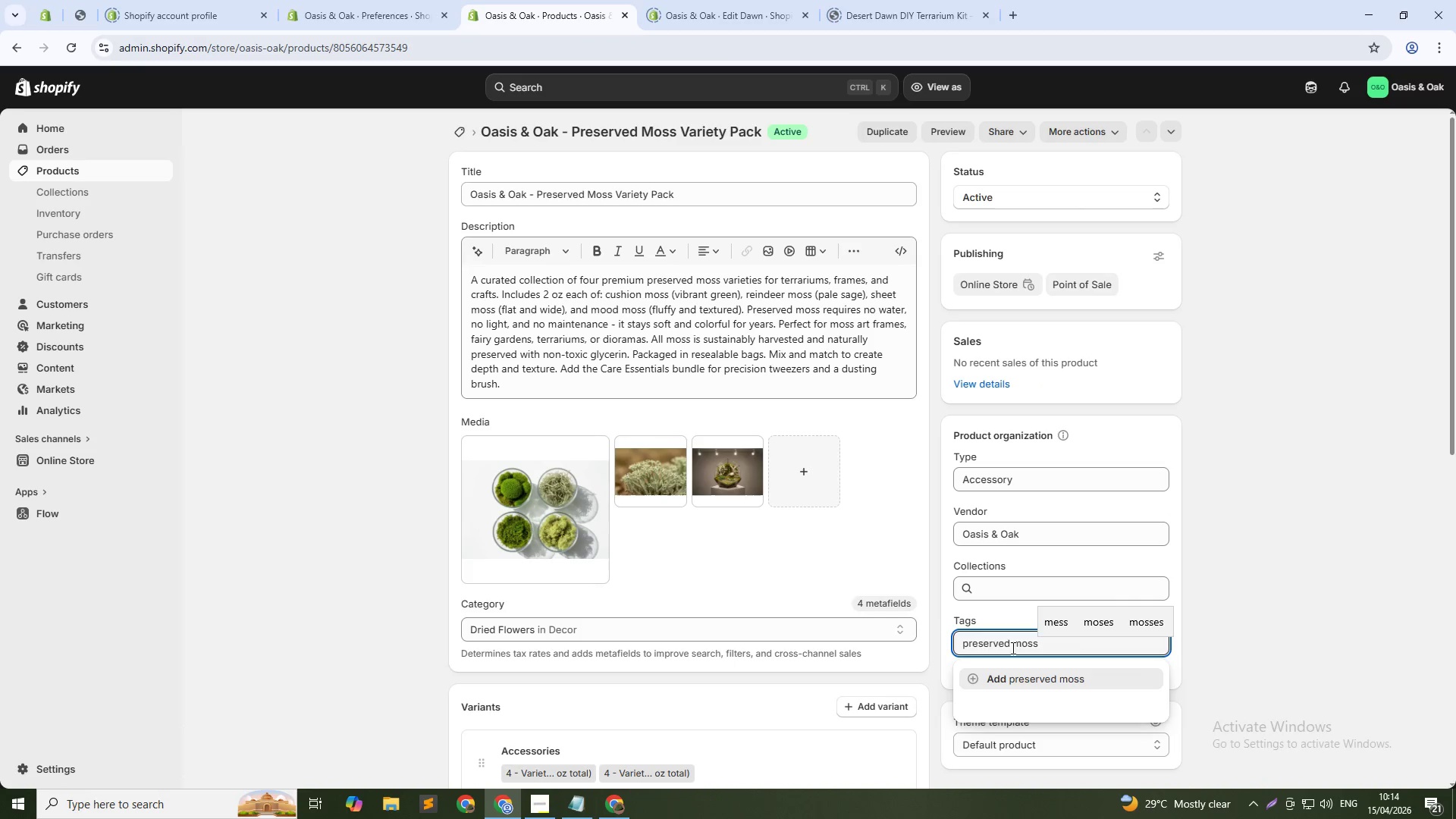 
key(Enter)
 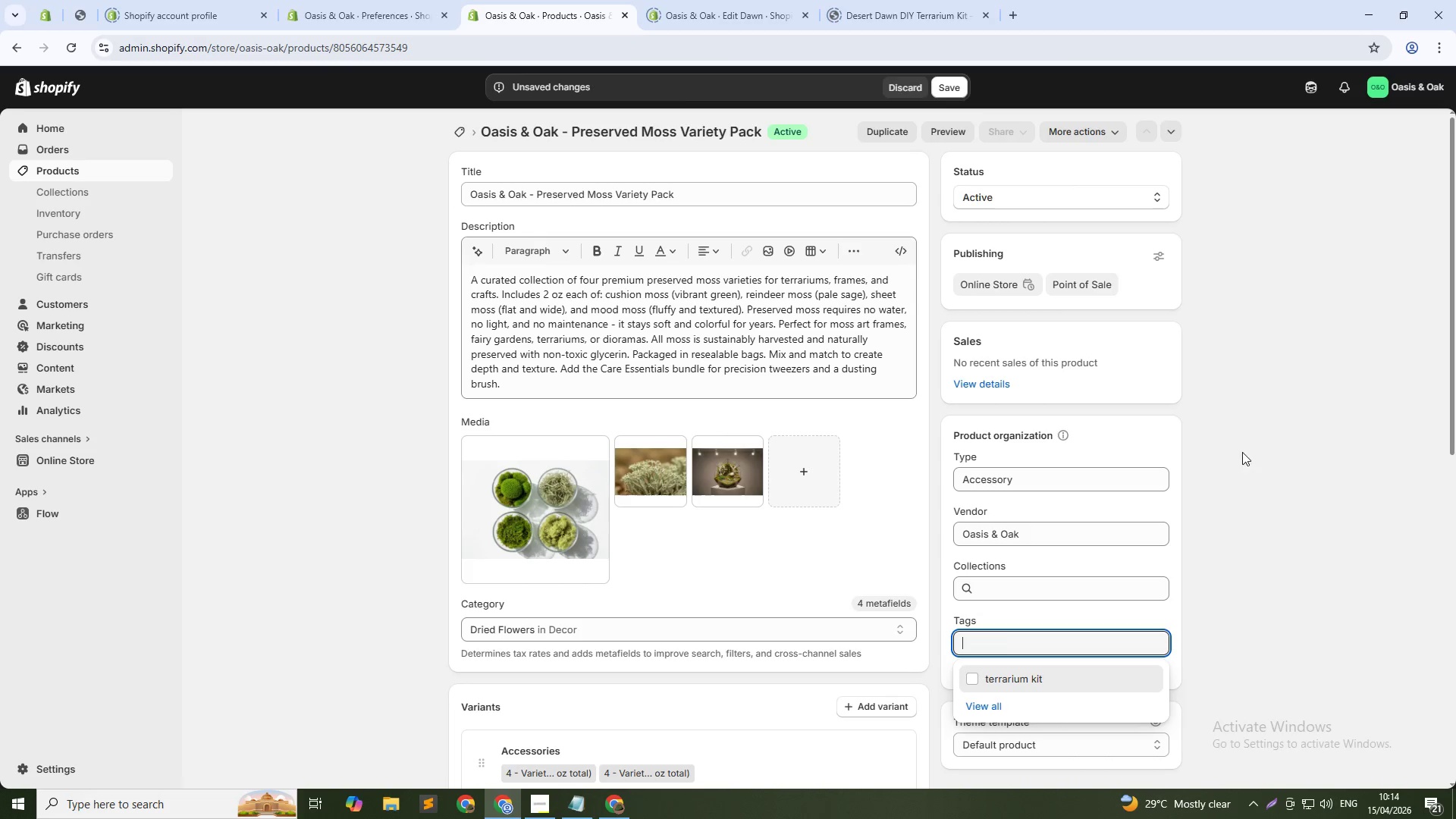 
left_click([1276, 452])
 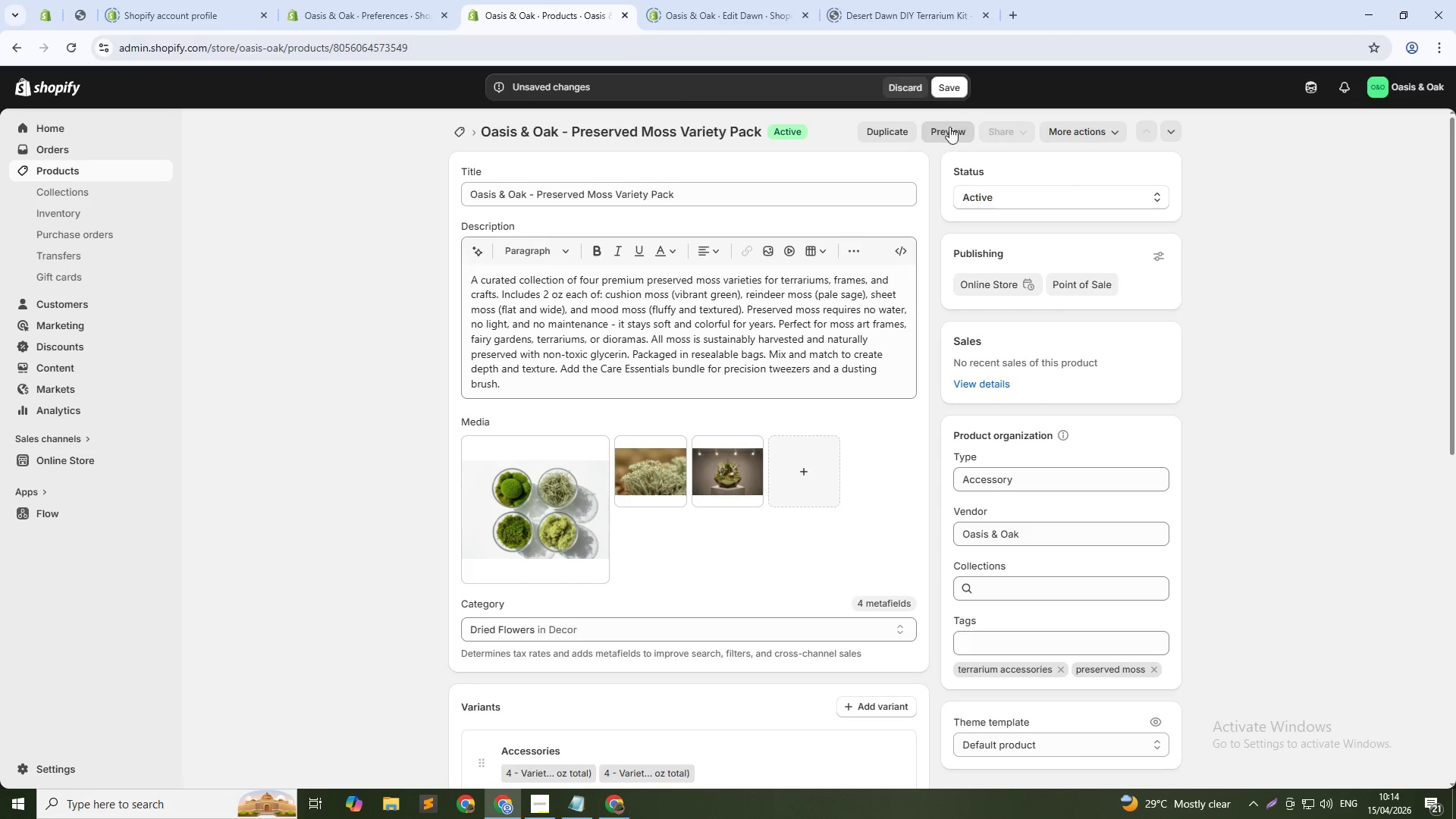 
left_click([952, 85])
 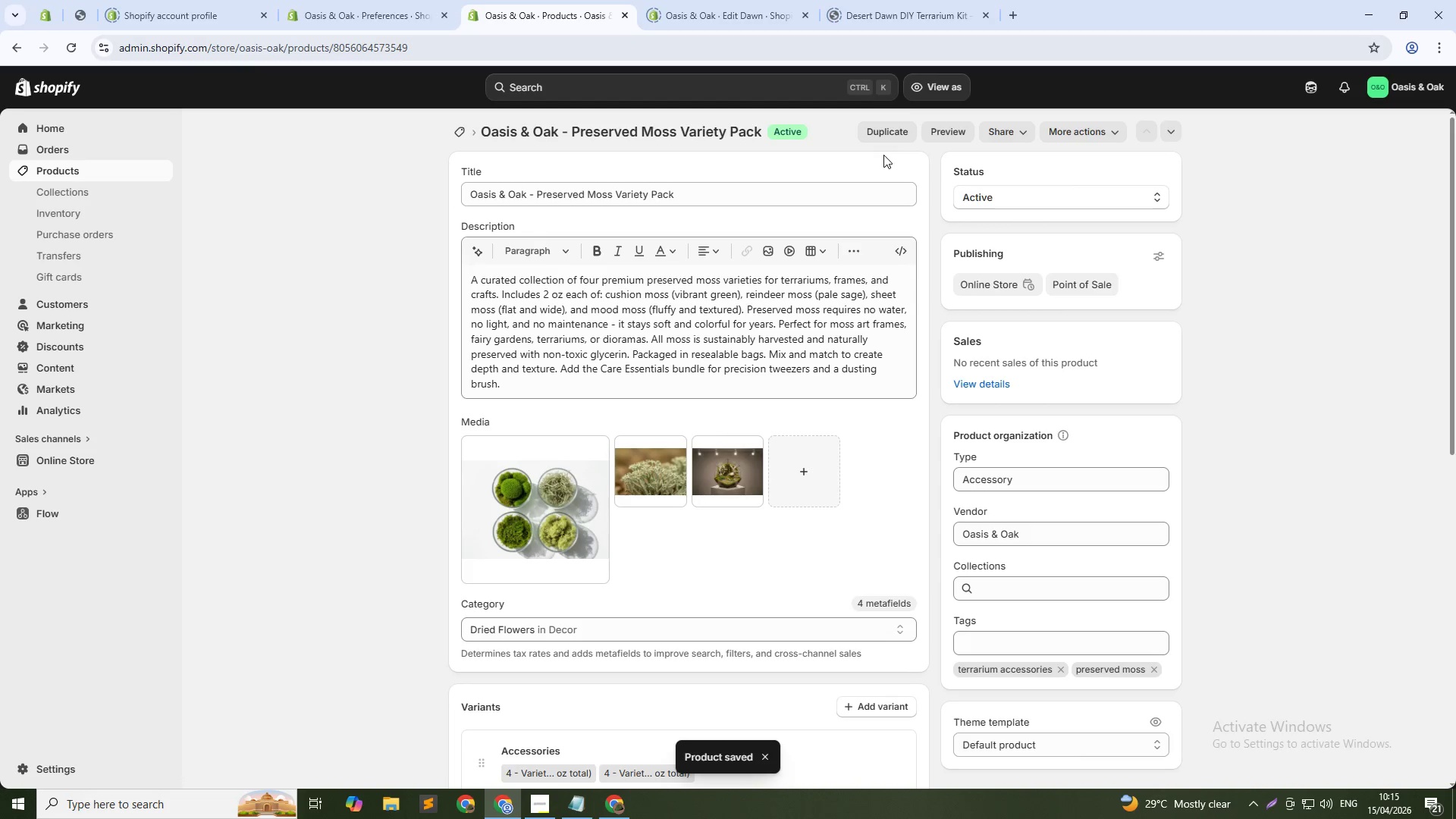 
wait(10.55)
 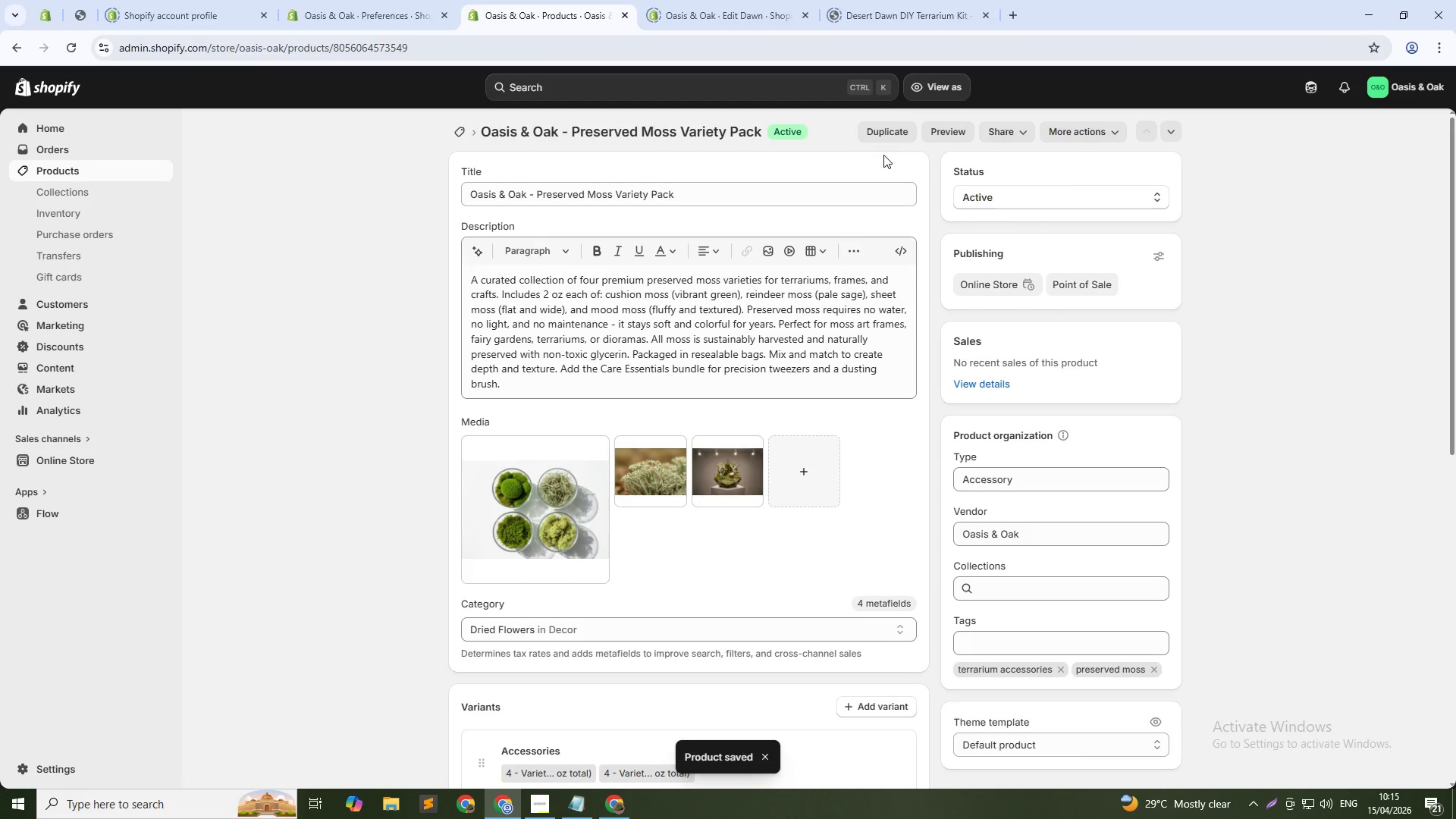 
left_click([457, 133])
 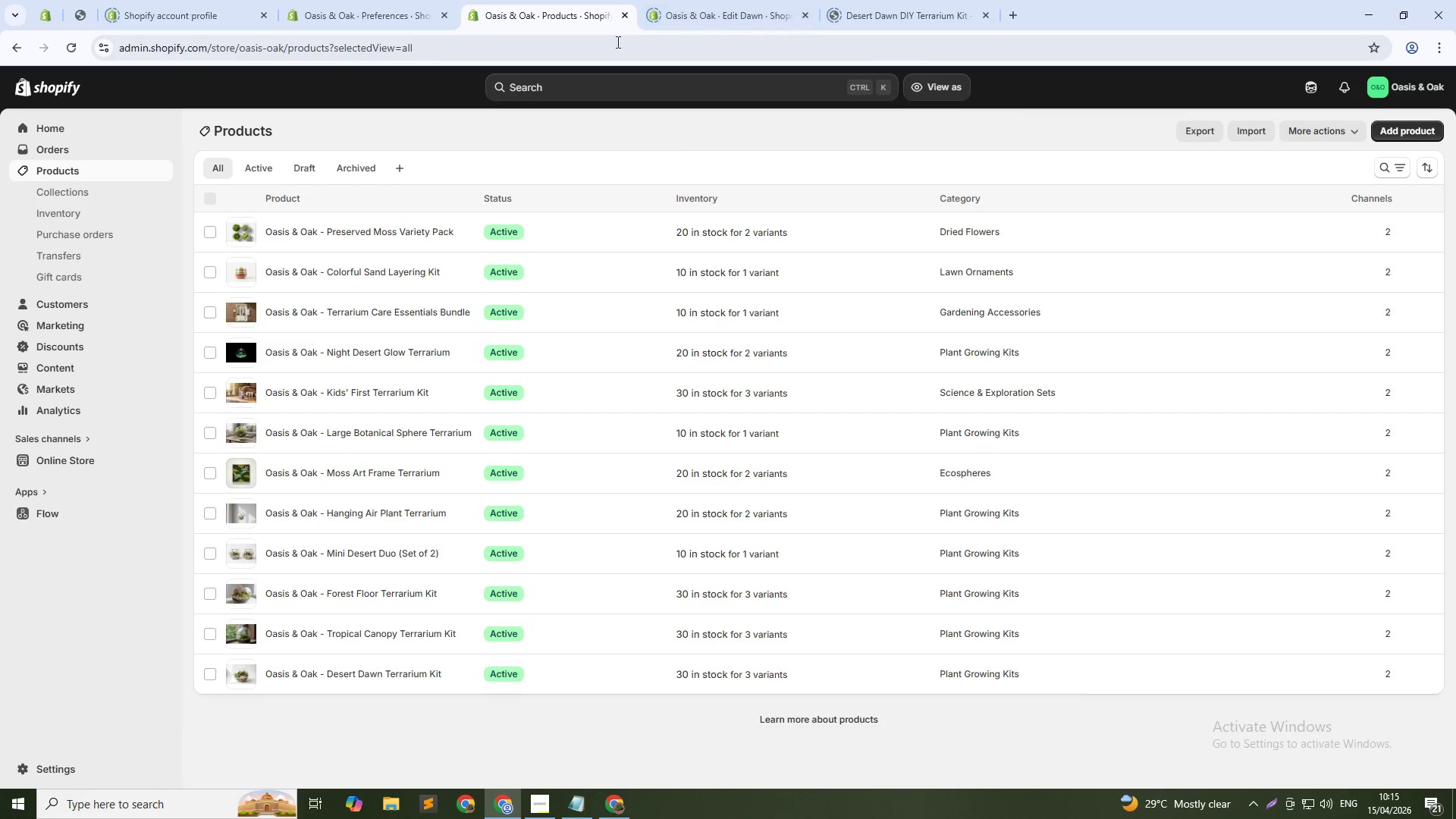 
hold_key(key=ControlLeft, duration=1.31)
left_click([77, 195])
 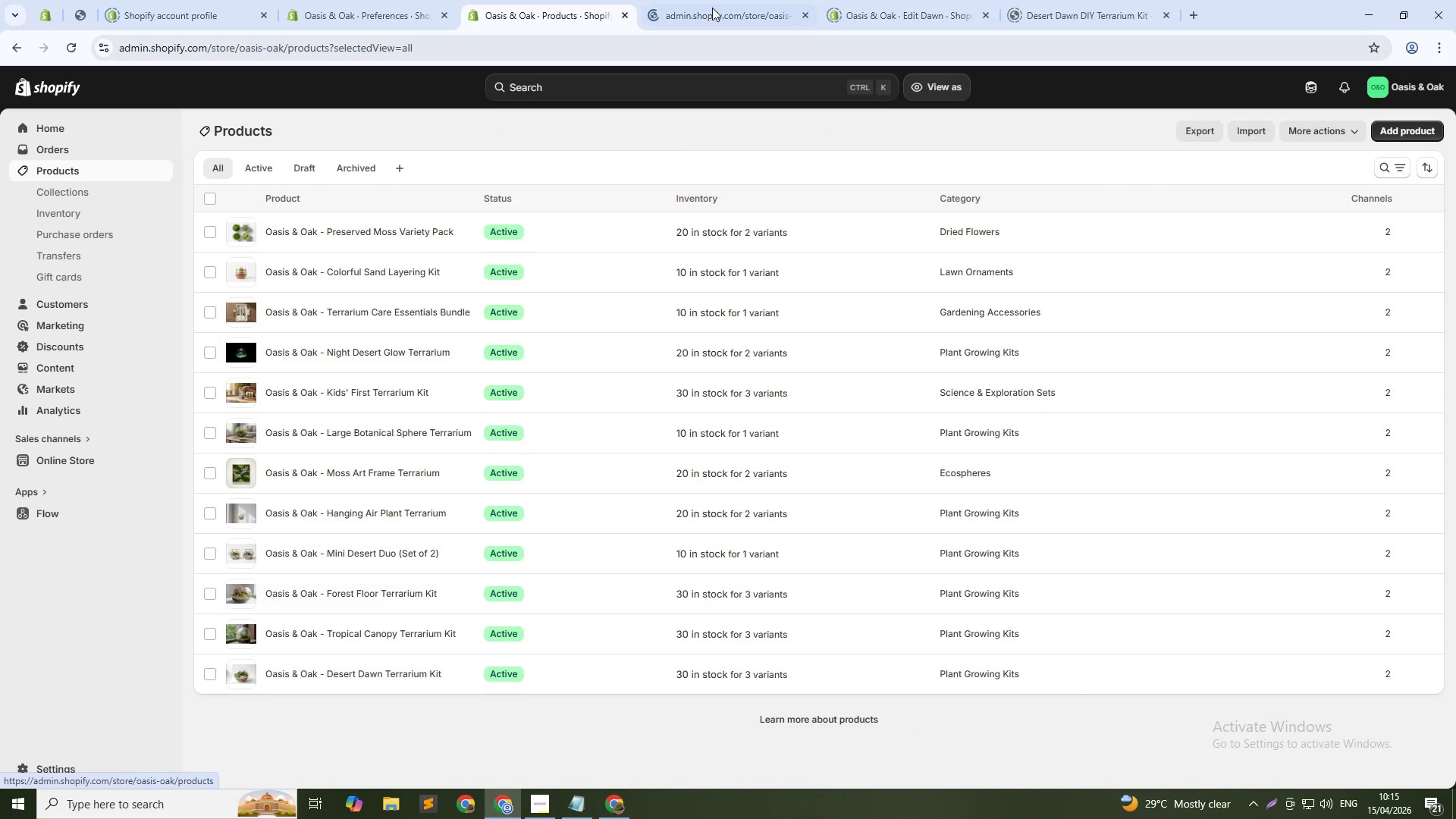 
left_click([714, 3])
 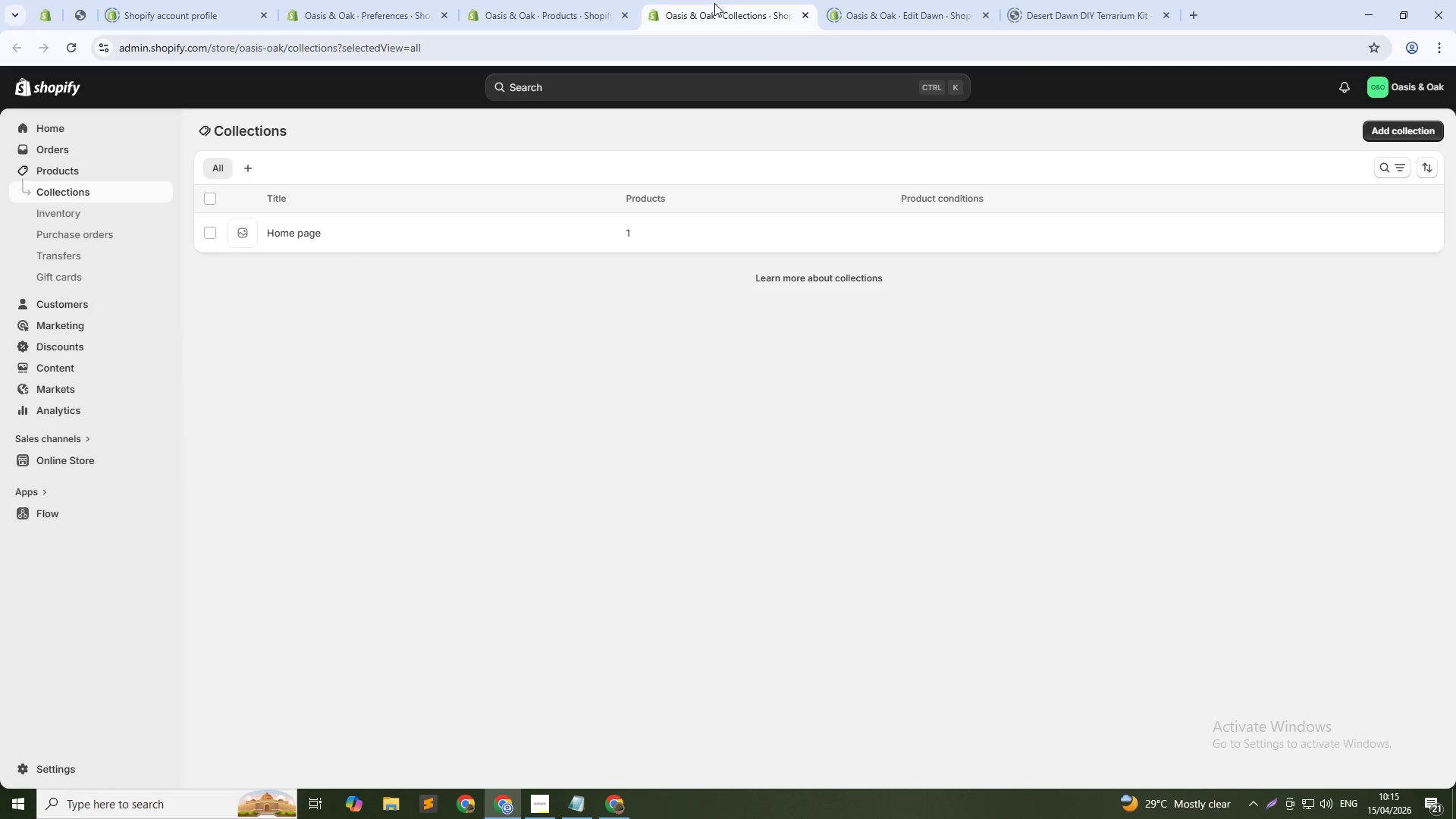 
wait(8.11)
 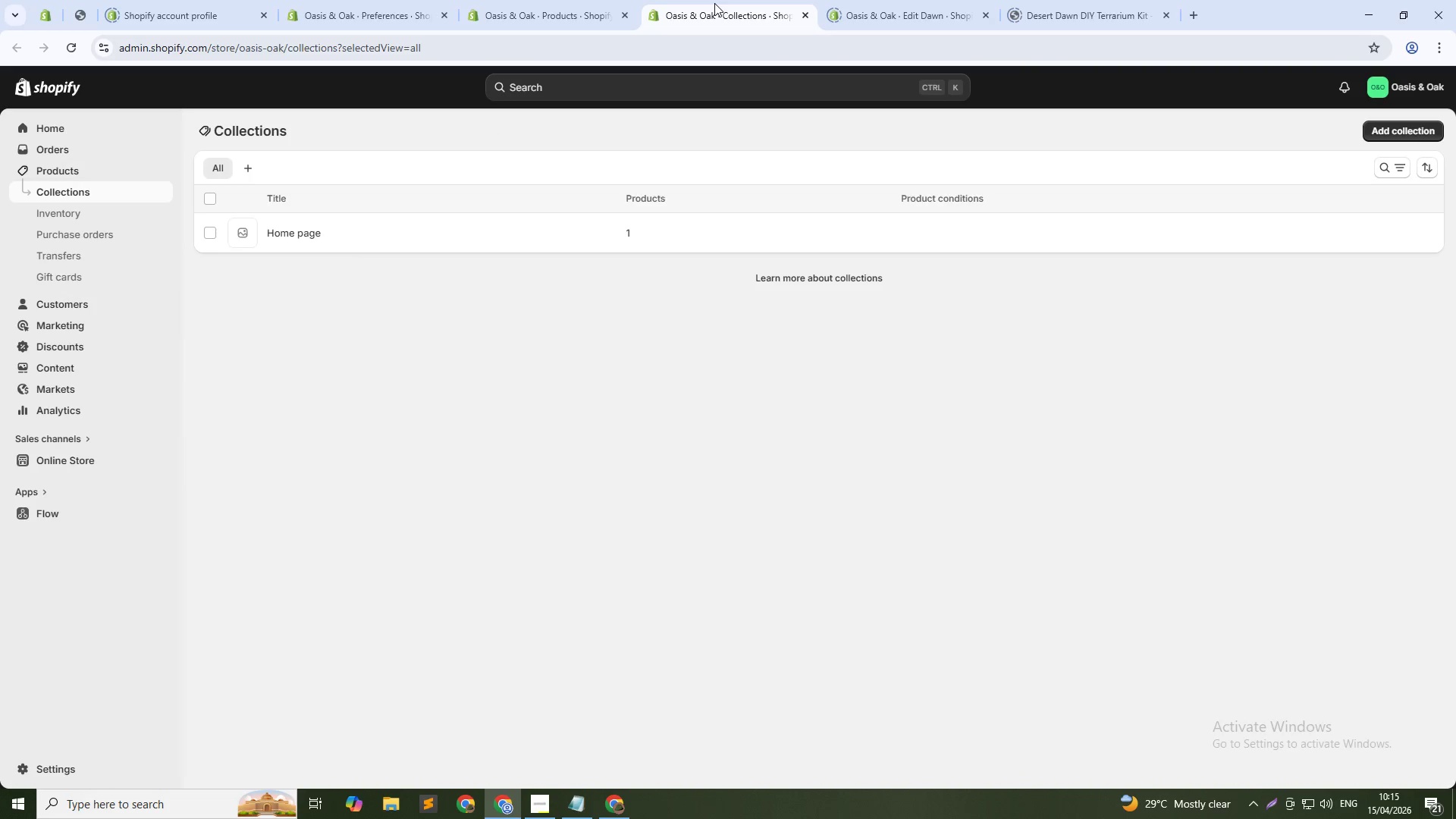 
left_click([1400, 136])
 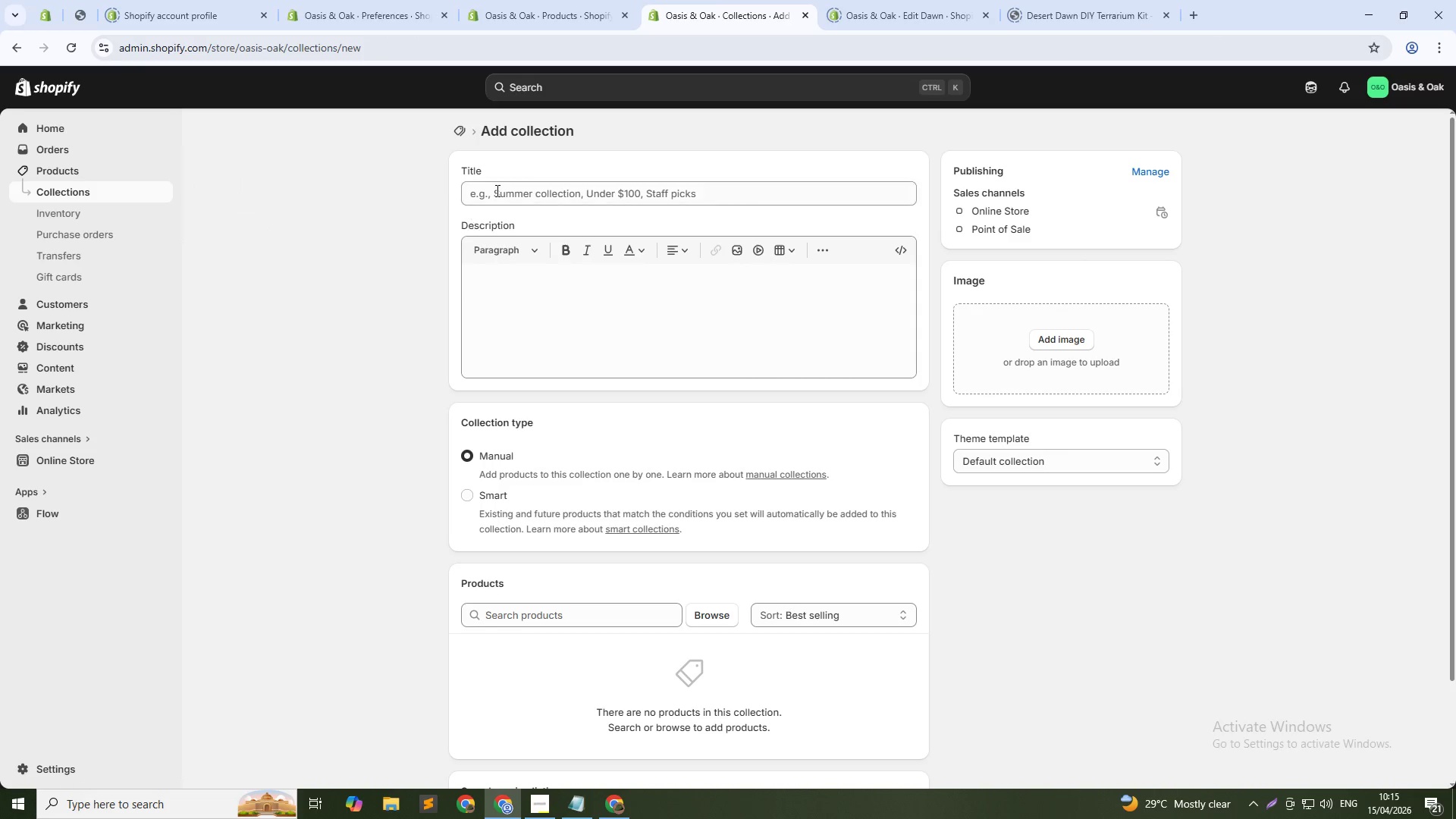 
left_click([525, 199])
 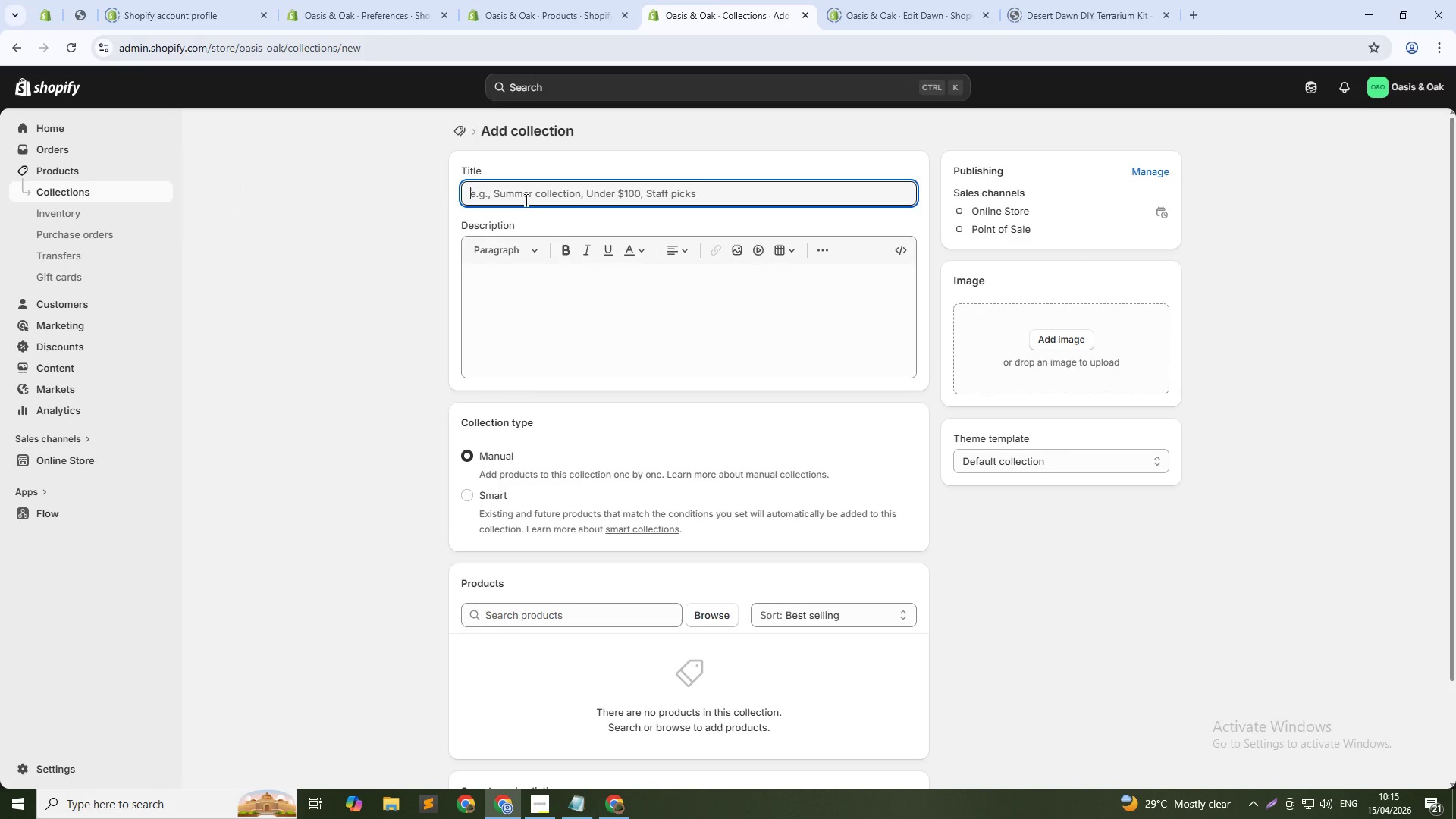 
type(Desert Collection)
 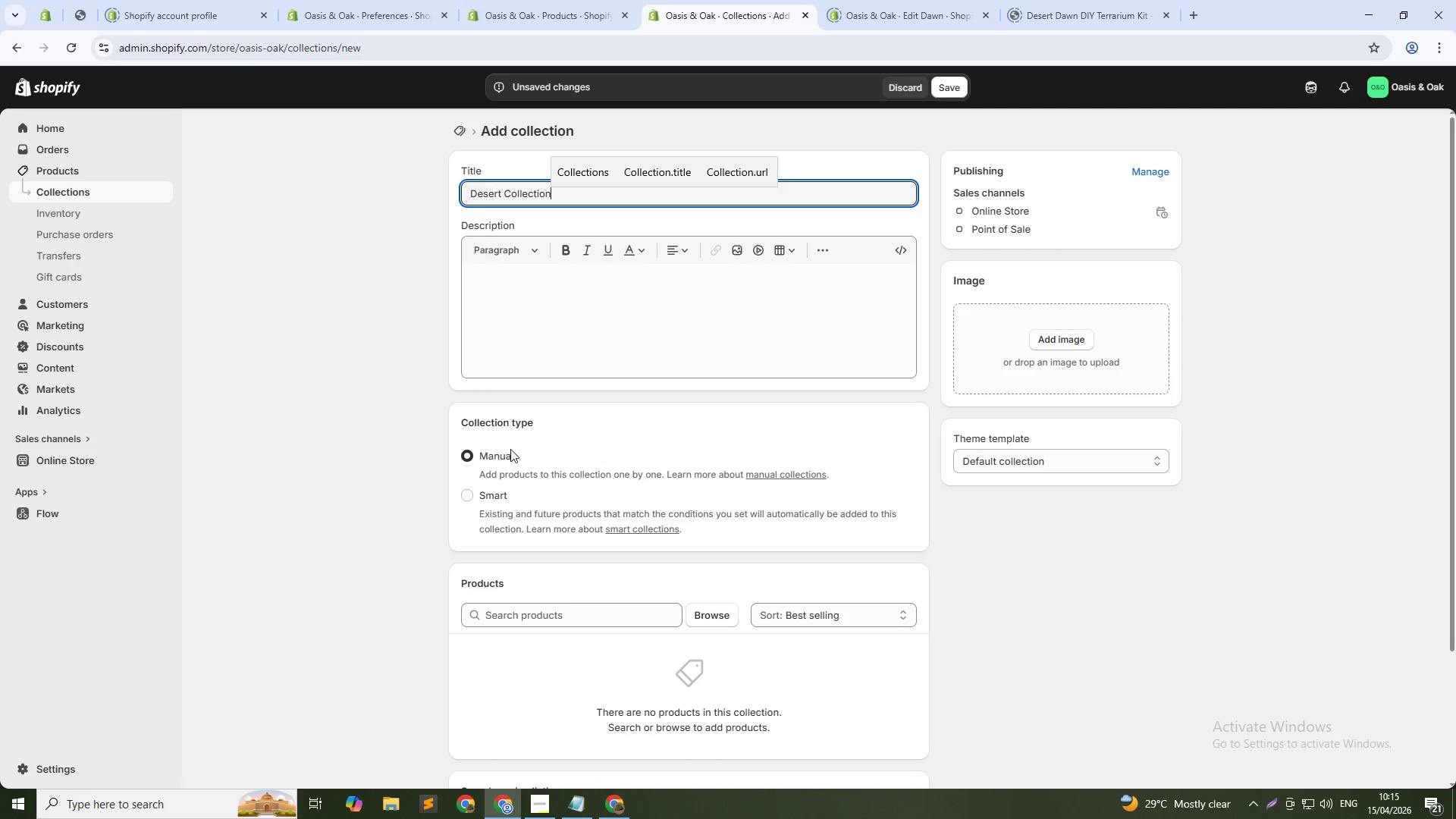 
left_click([482, 495])
 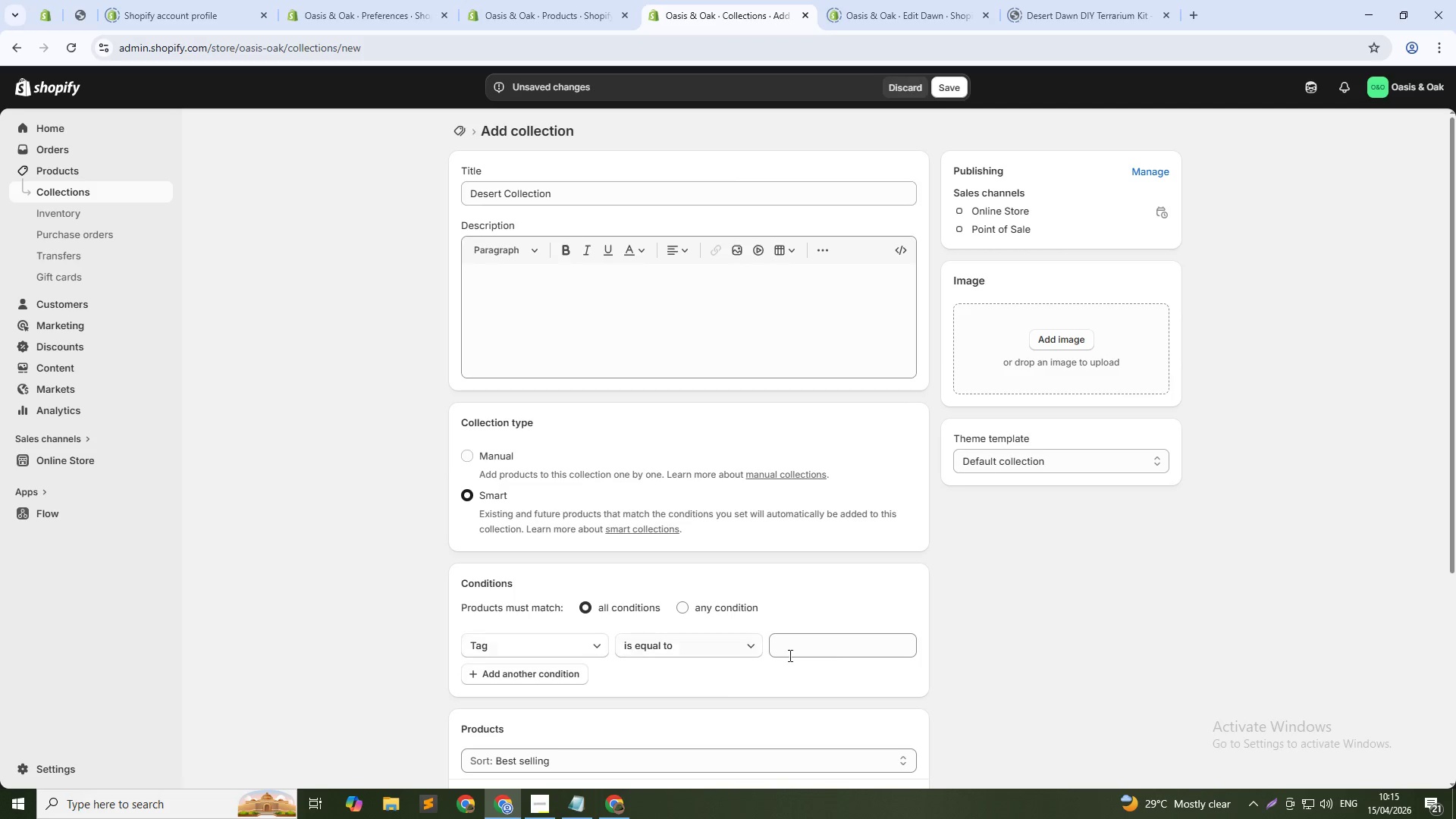 
wait(5.69)
 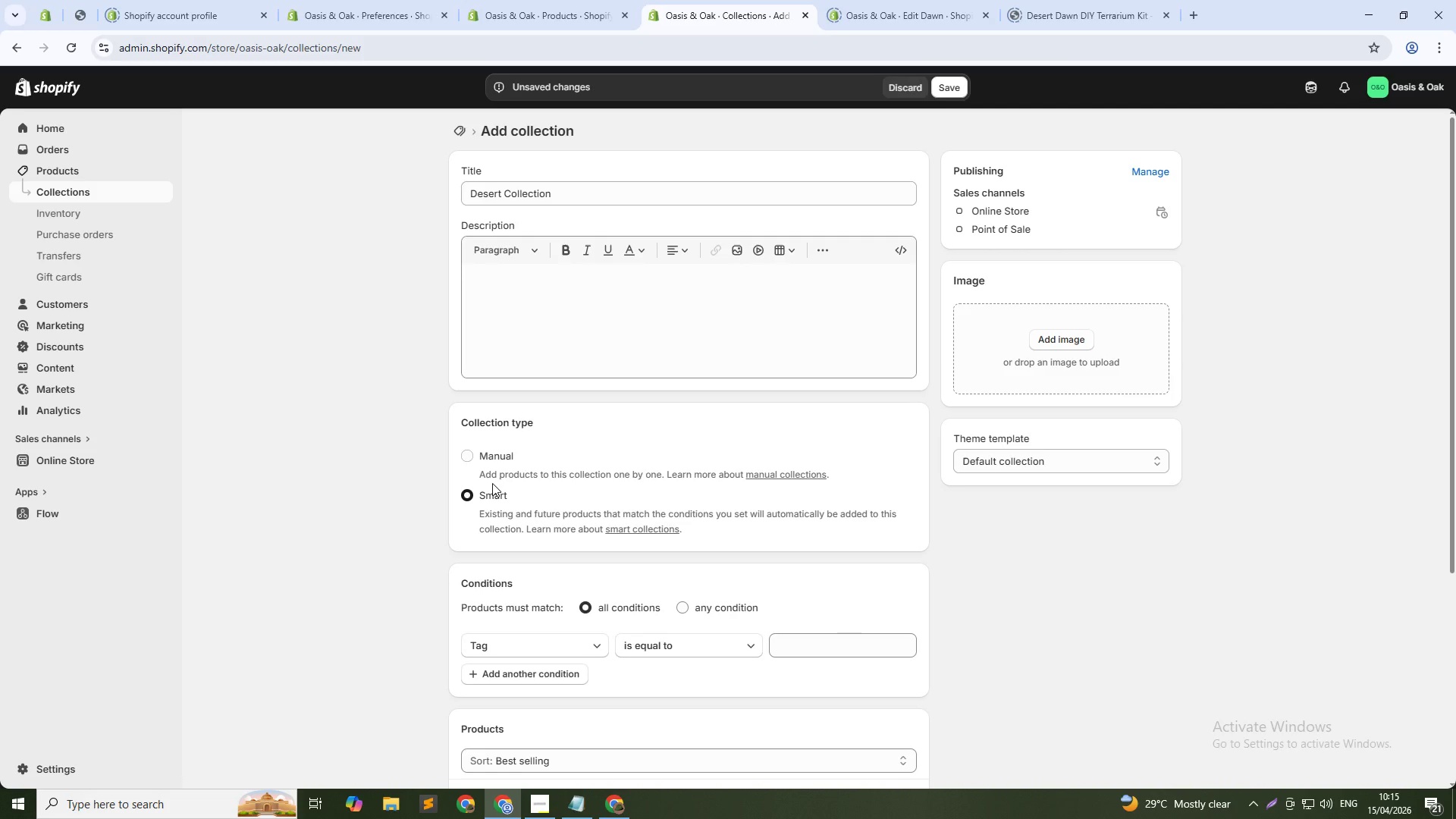 
left_click([827, 649])
 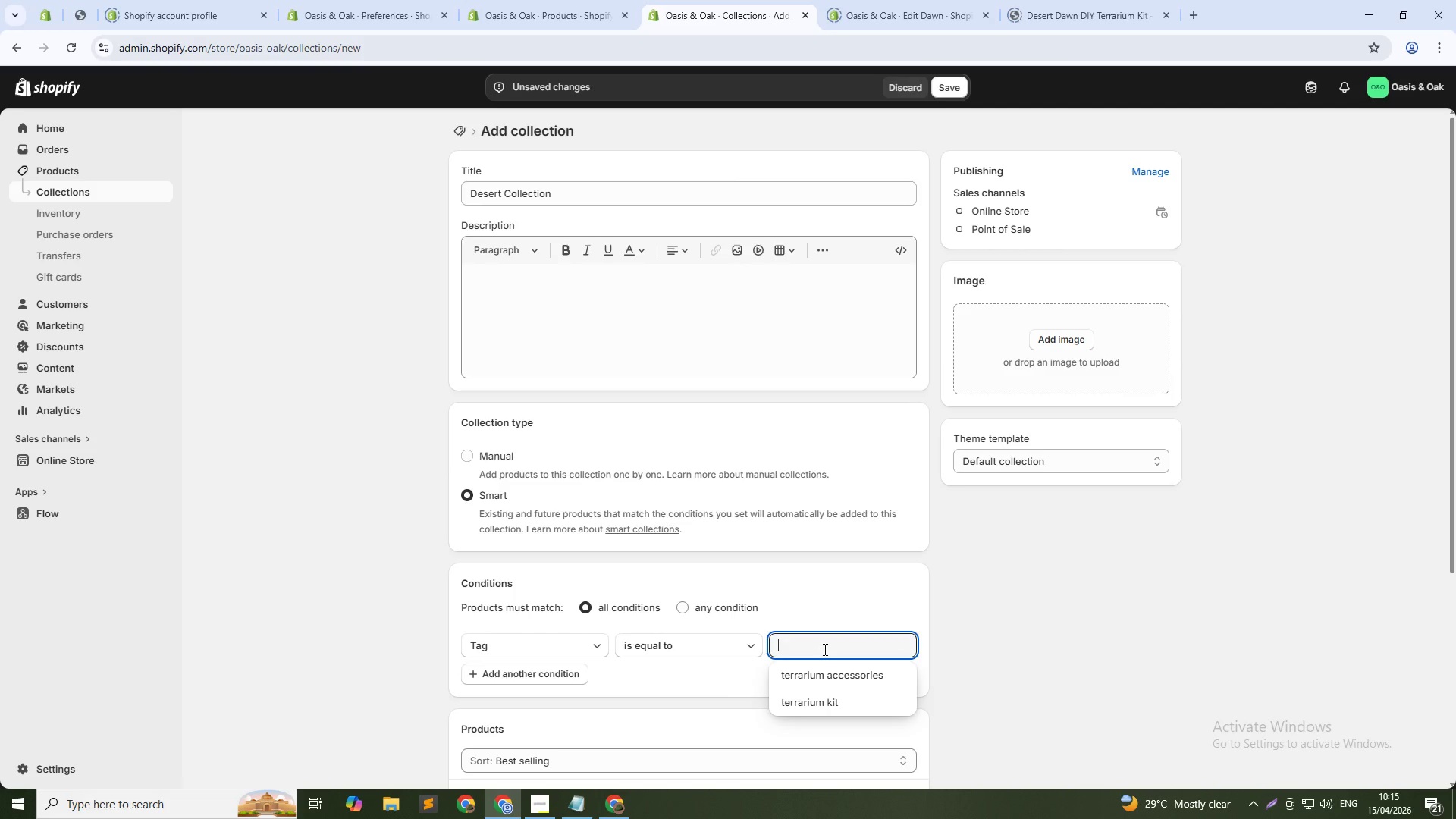 
type(desert terrarium)
 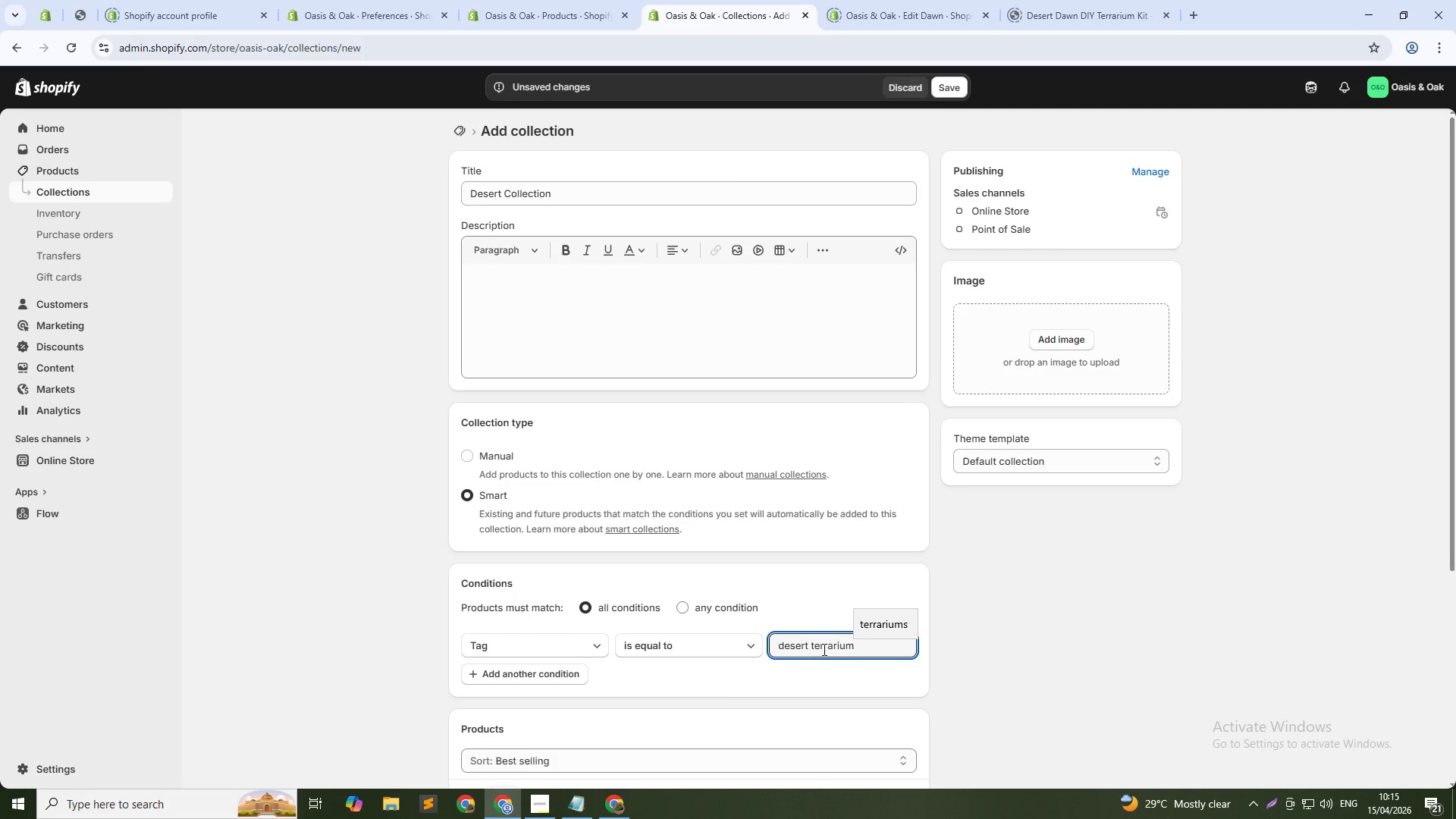 
key(Enter)
 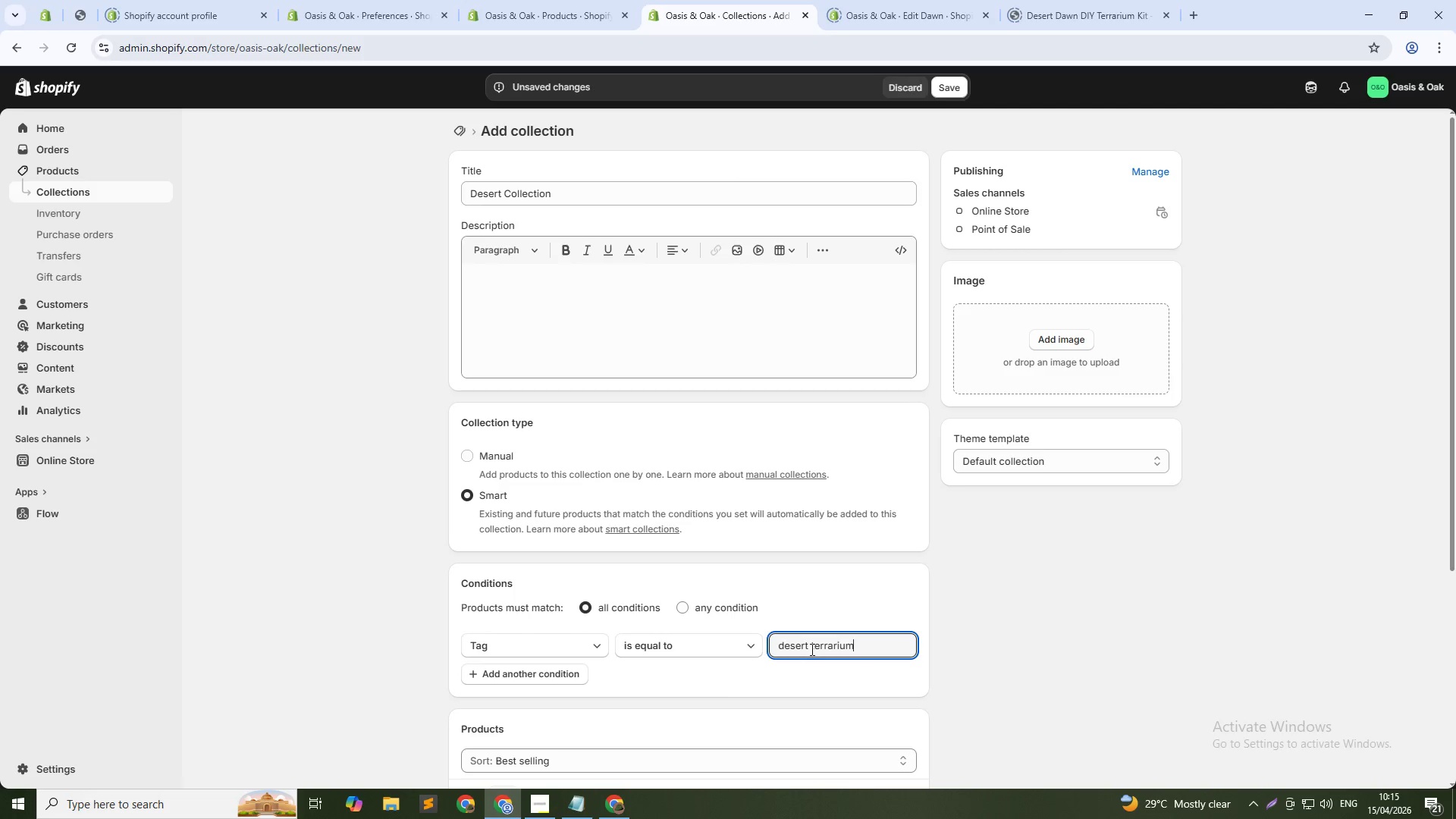 
scroll: coordinate [716, 656], scroll_direction: down, amount: 2.0
 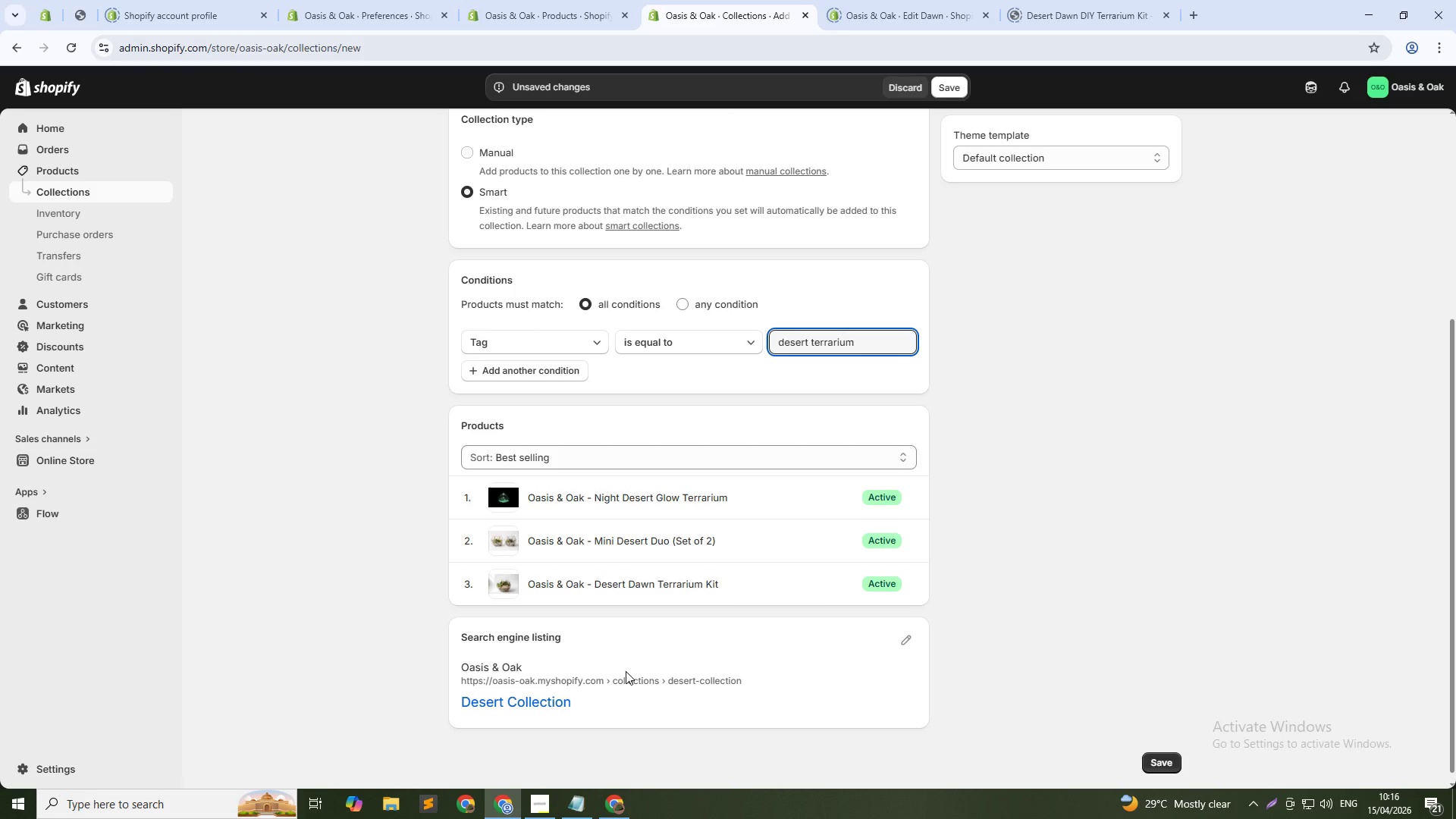 
wait(25.05)
 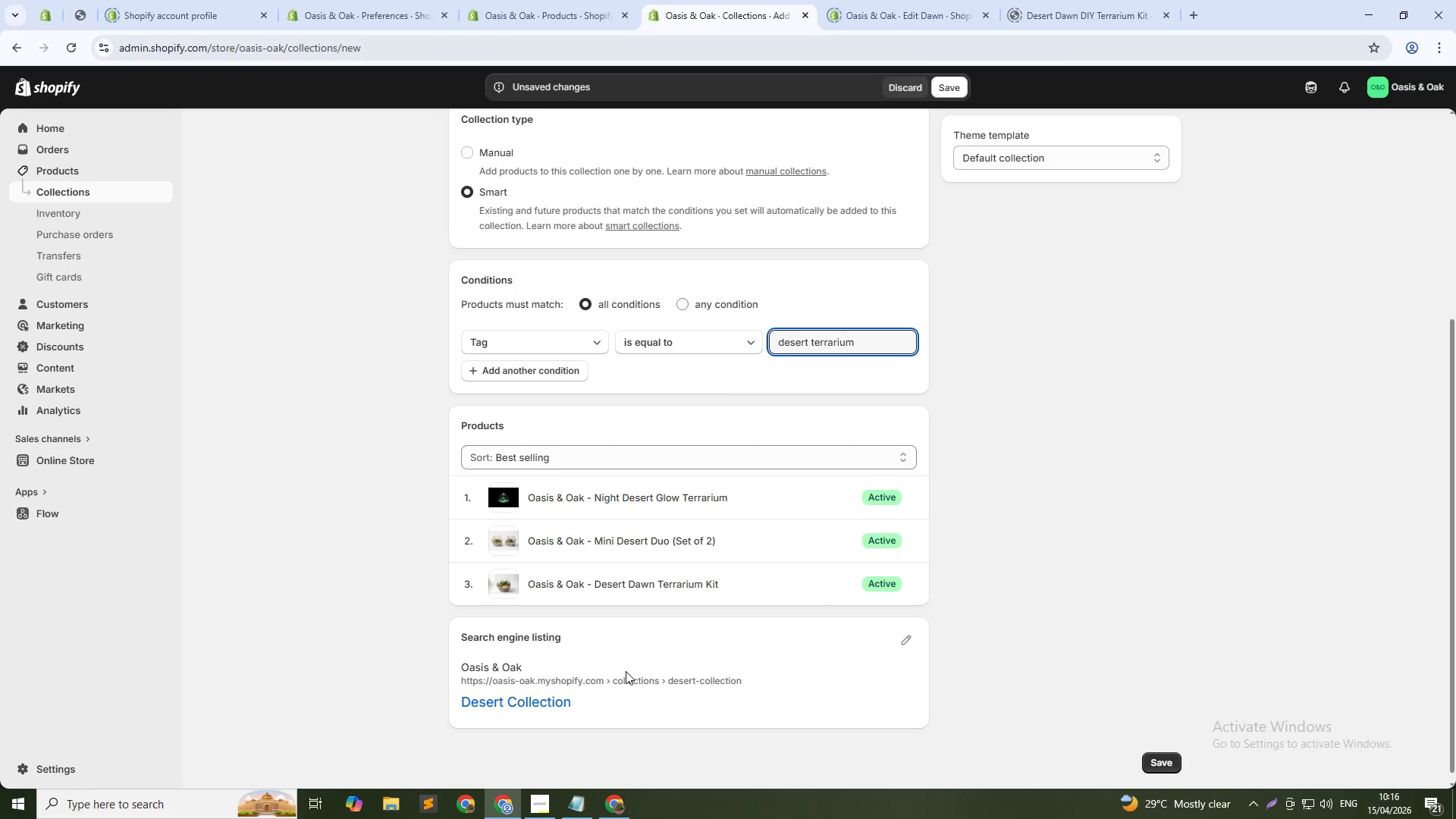 
key(Alt+AltLeft)
 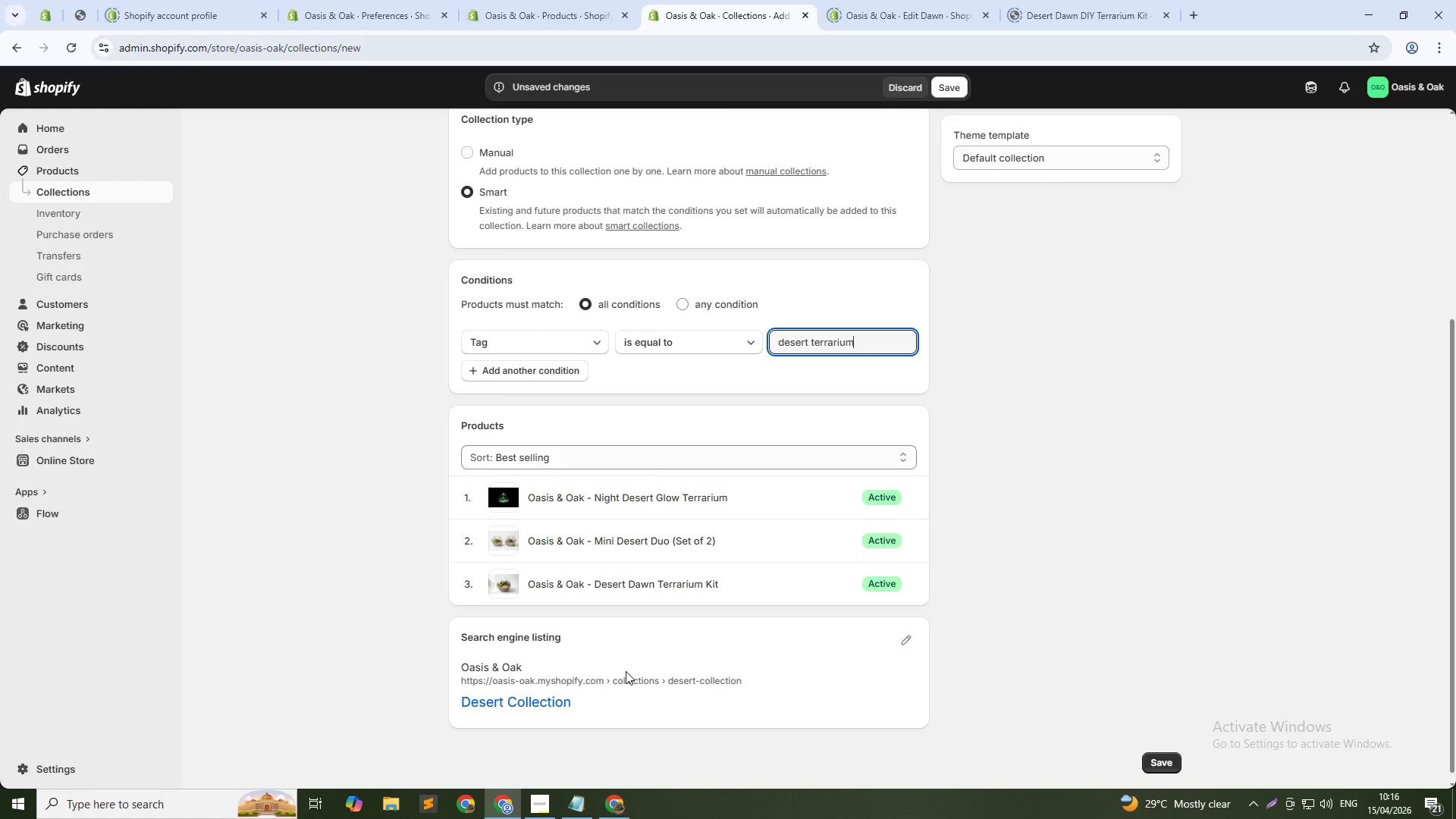 
key(Alt+Tab)